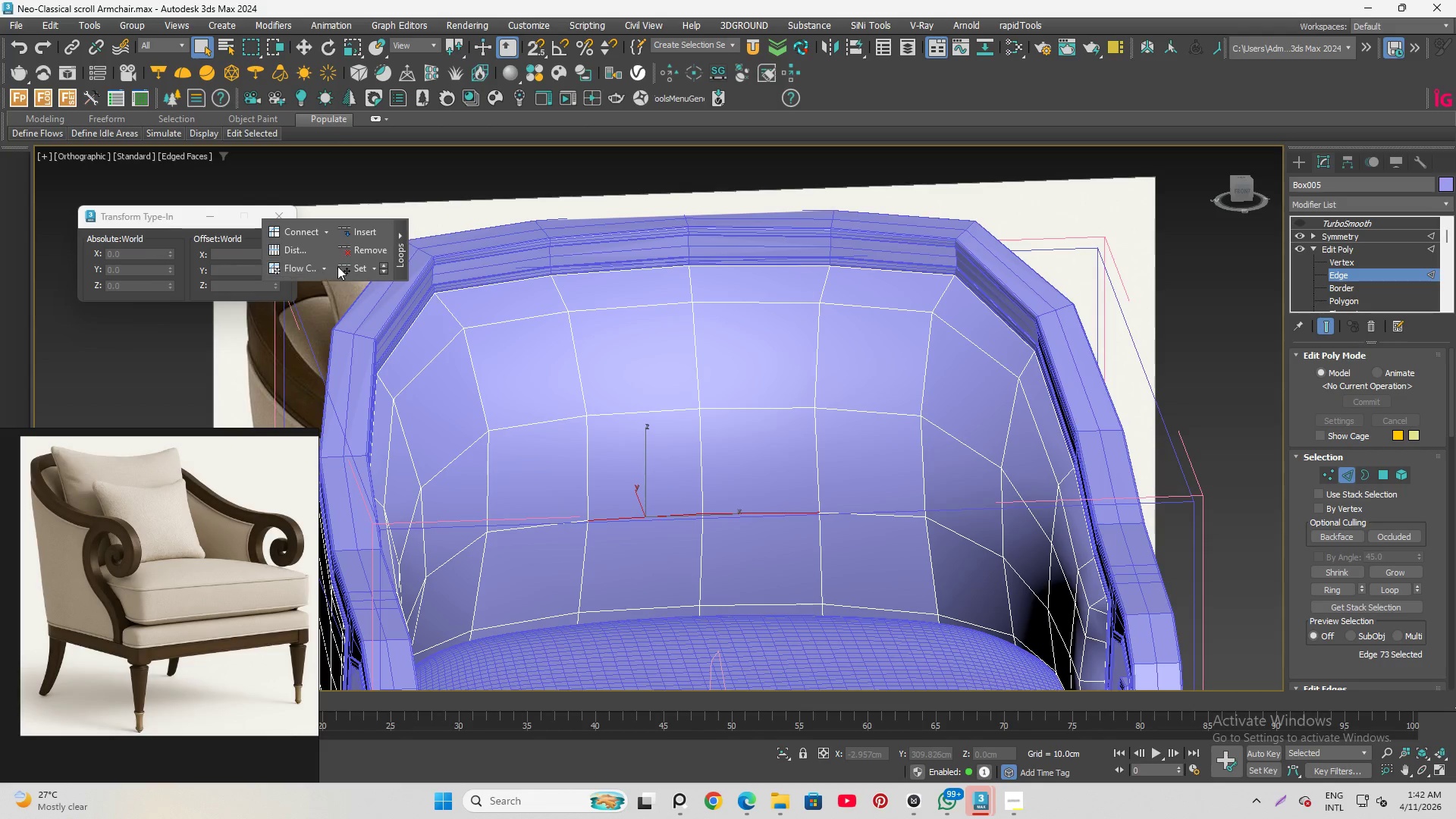 
left_click([347, 269])
 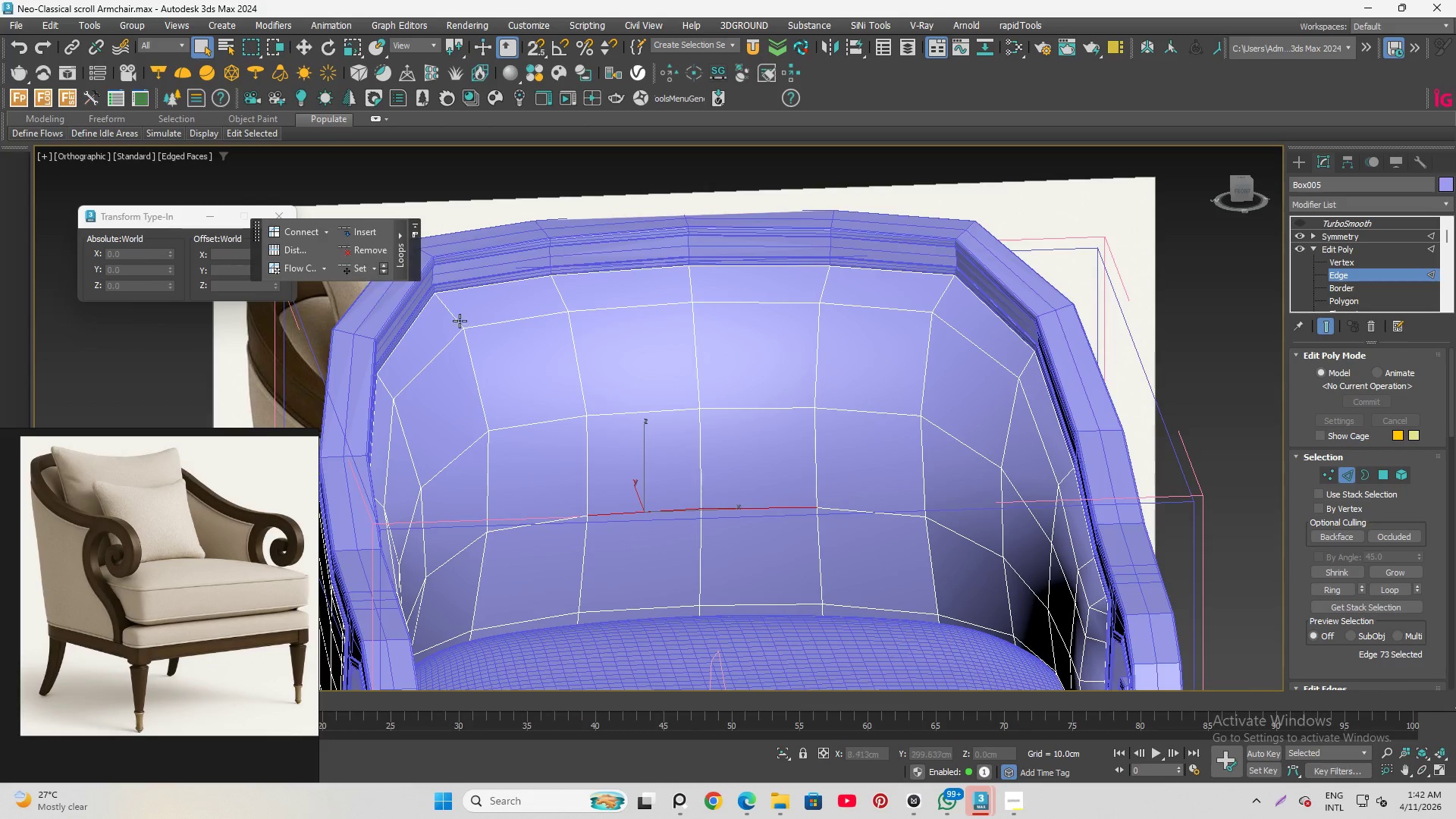 
hold_key(key=AltLeft, duration=1.17)
 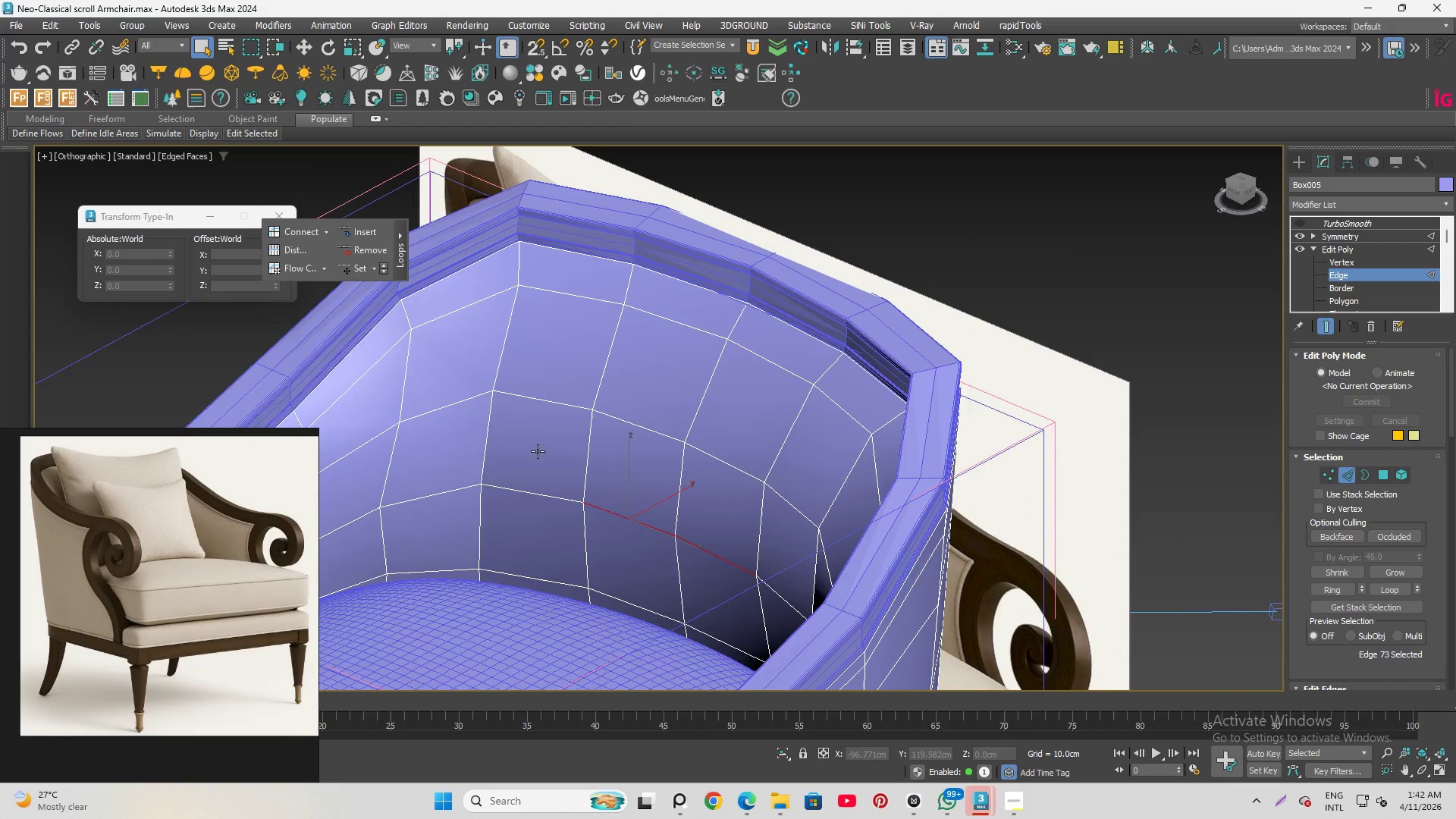 
hold_key(key=AltLeft, duration=0.69)
 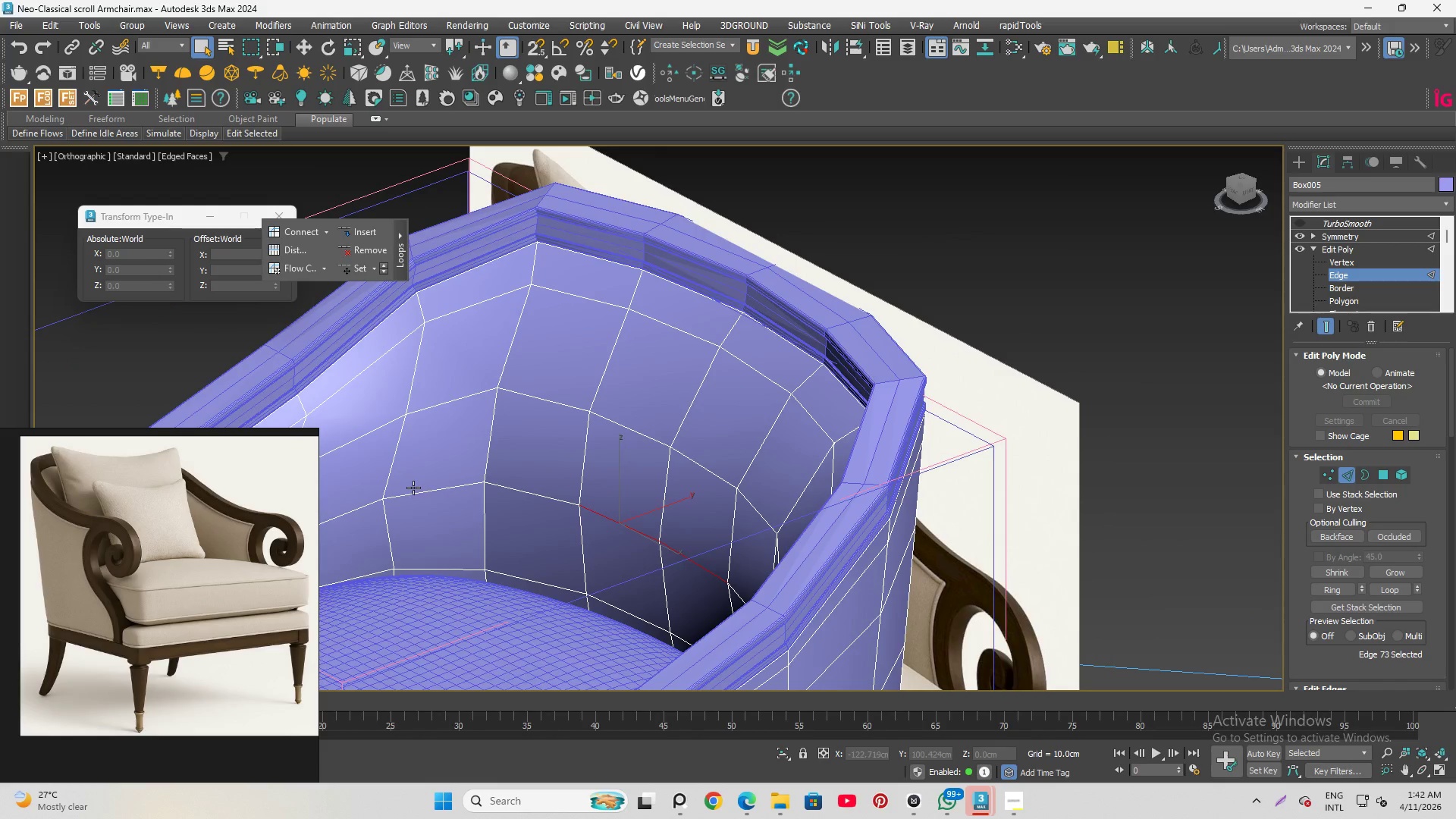 
left_click([413, 488])
 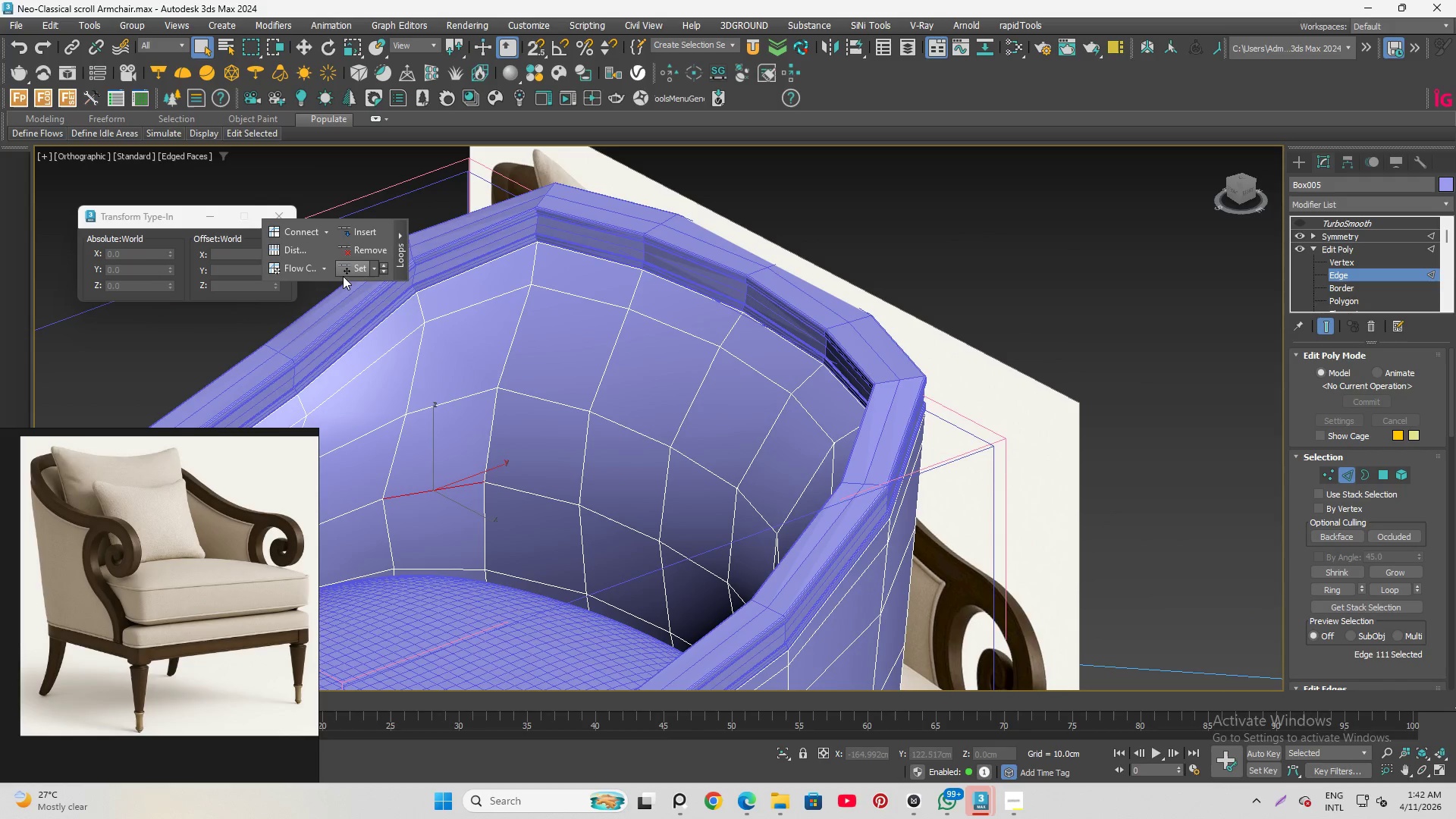 
left_click([344, 273])
 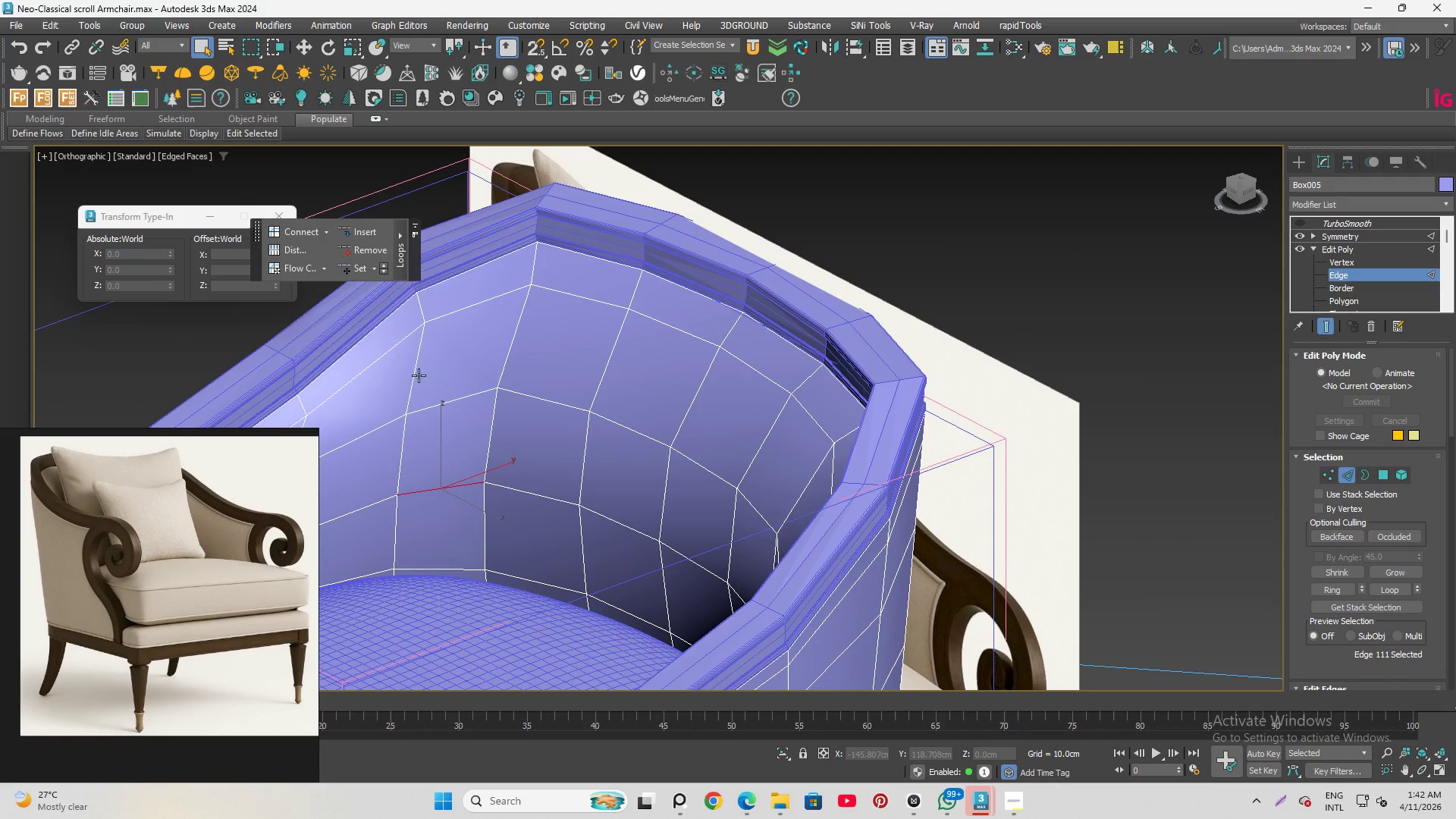 
hold_key(key=AltLeft, duration=1.51)
 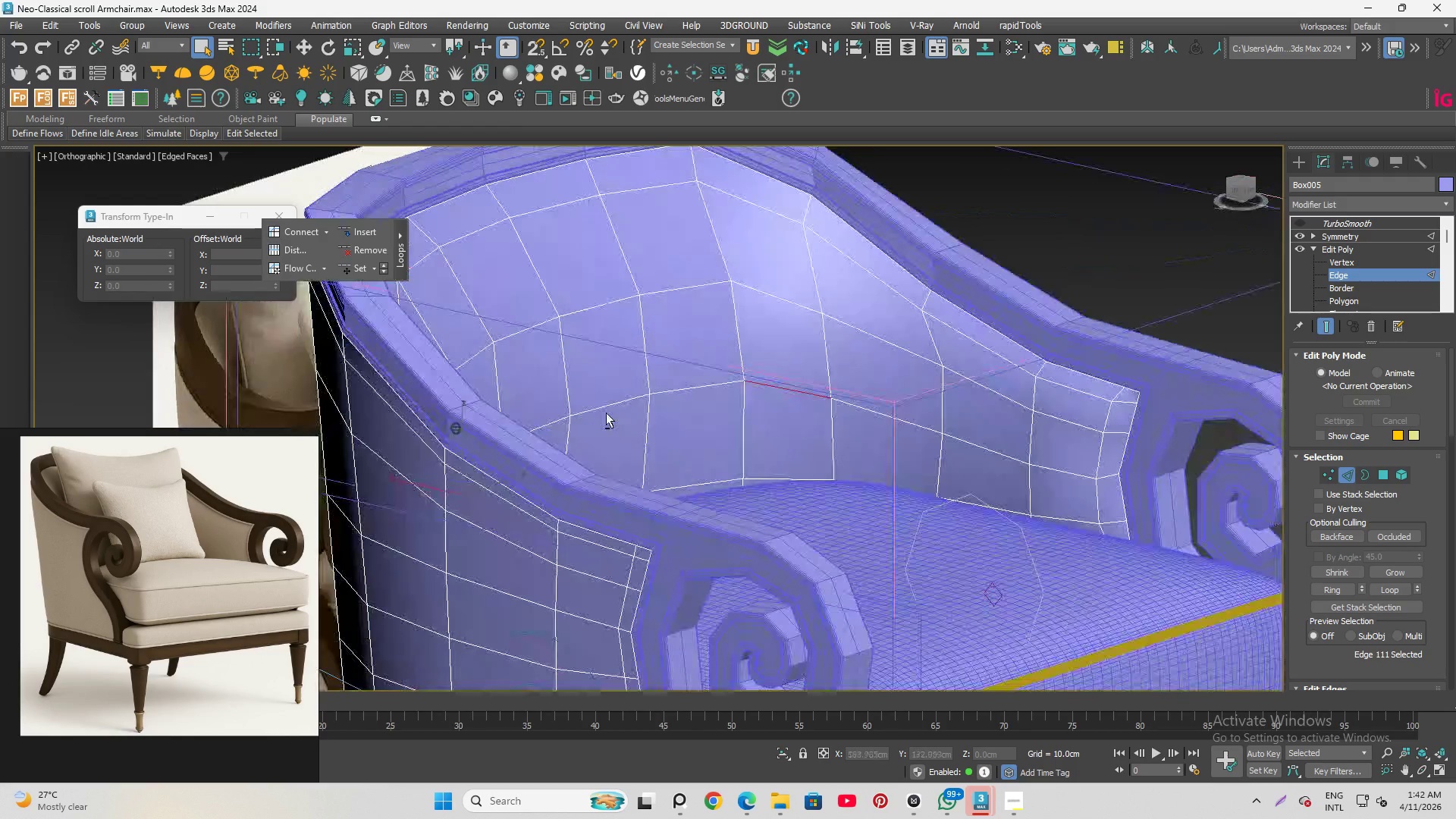 
hold_key(key=AltLeft, duration=1.52)
 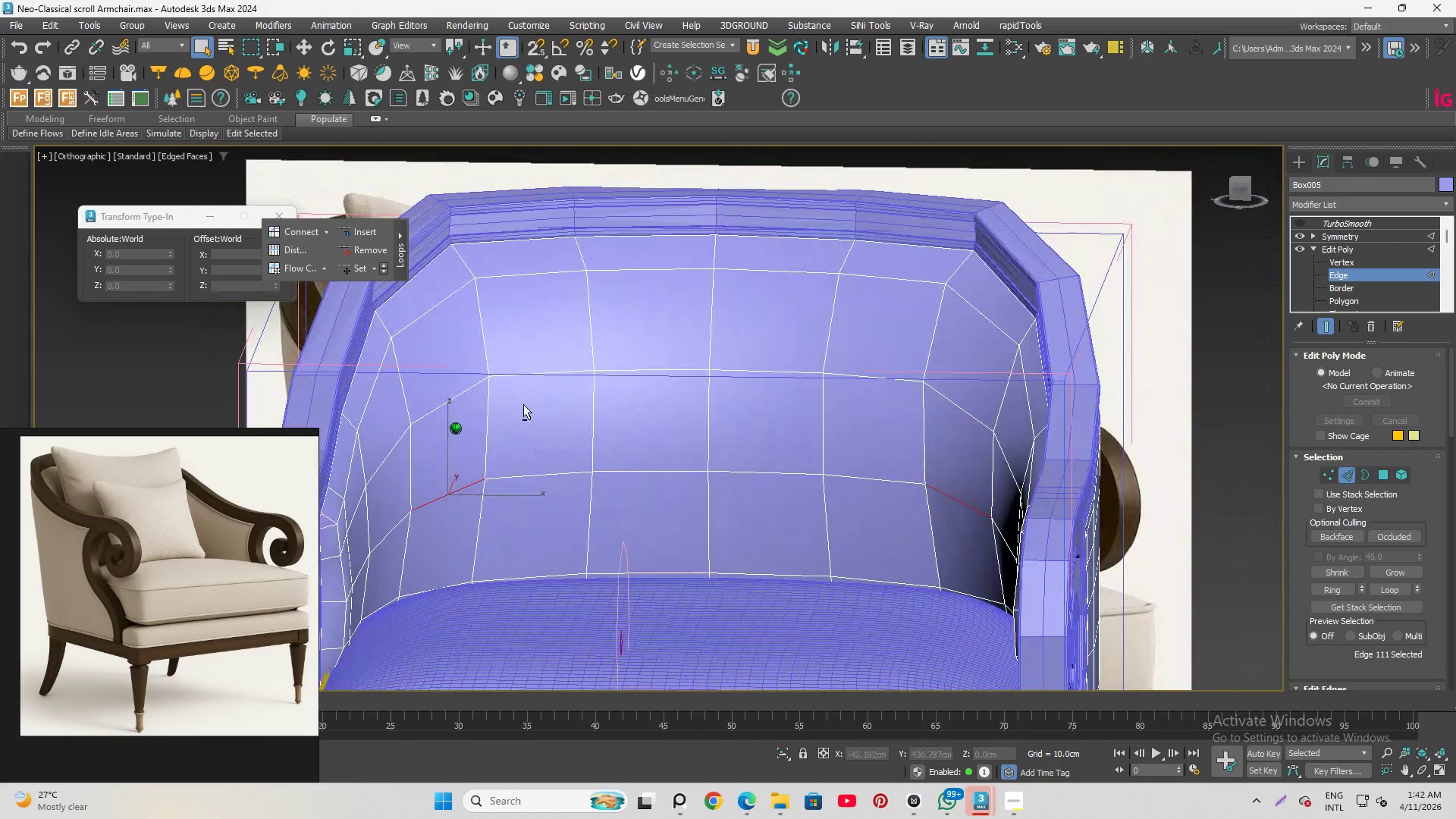 
hold_key(key=AltLeft, duration=1.27)
 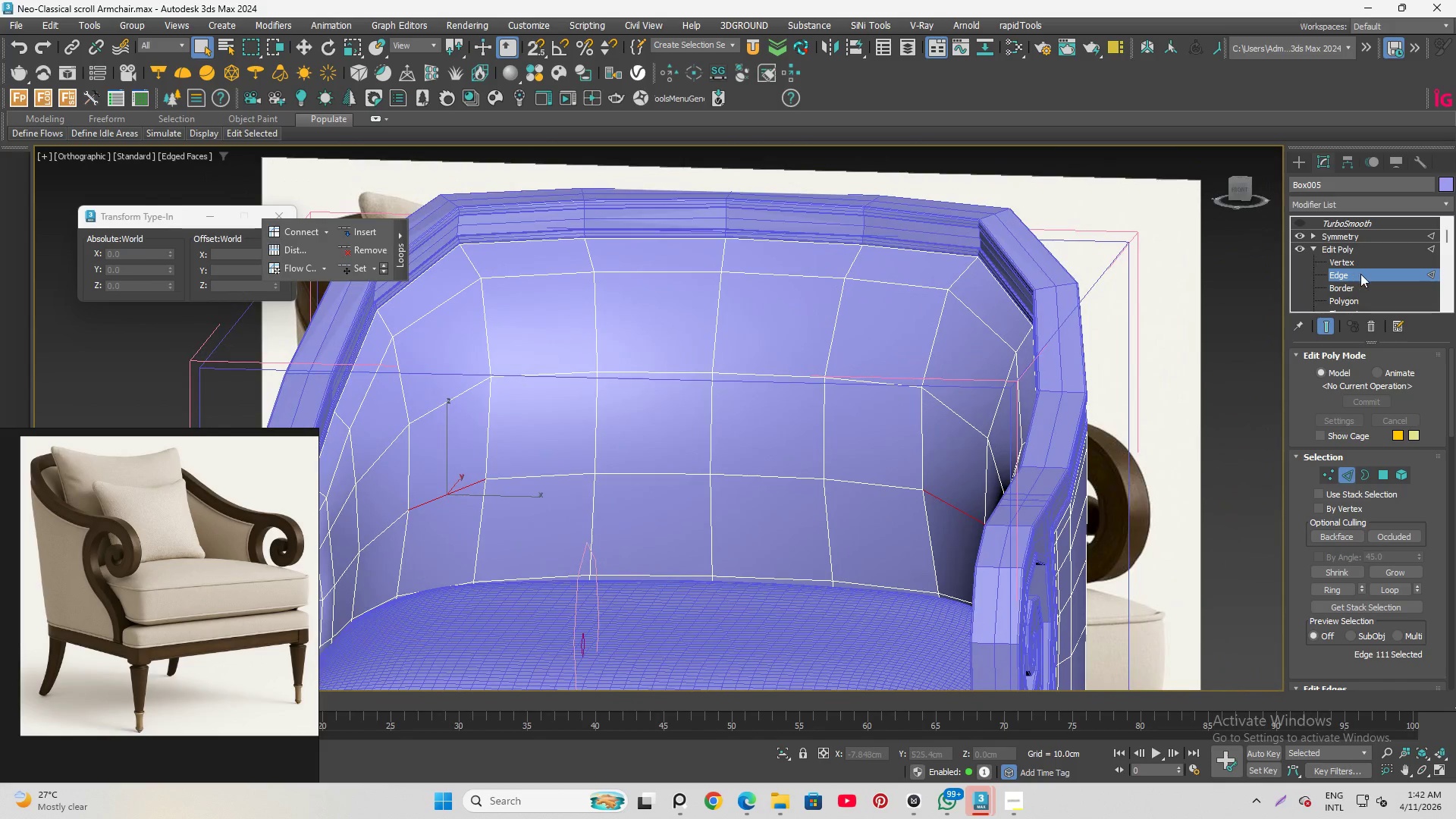 
left_click([1360, 274])
 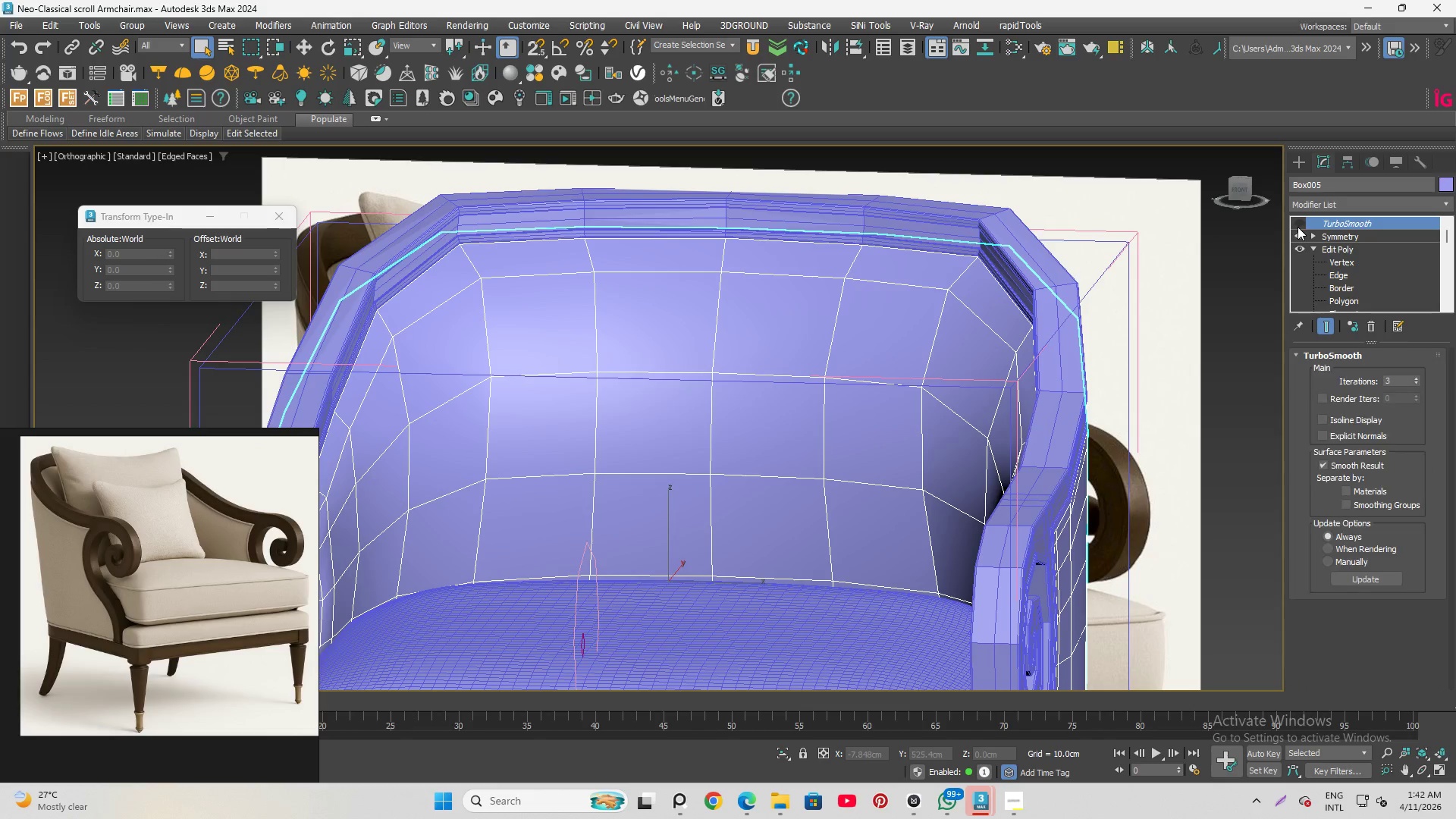 
left_click([1294, 222])
 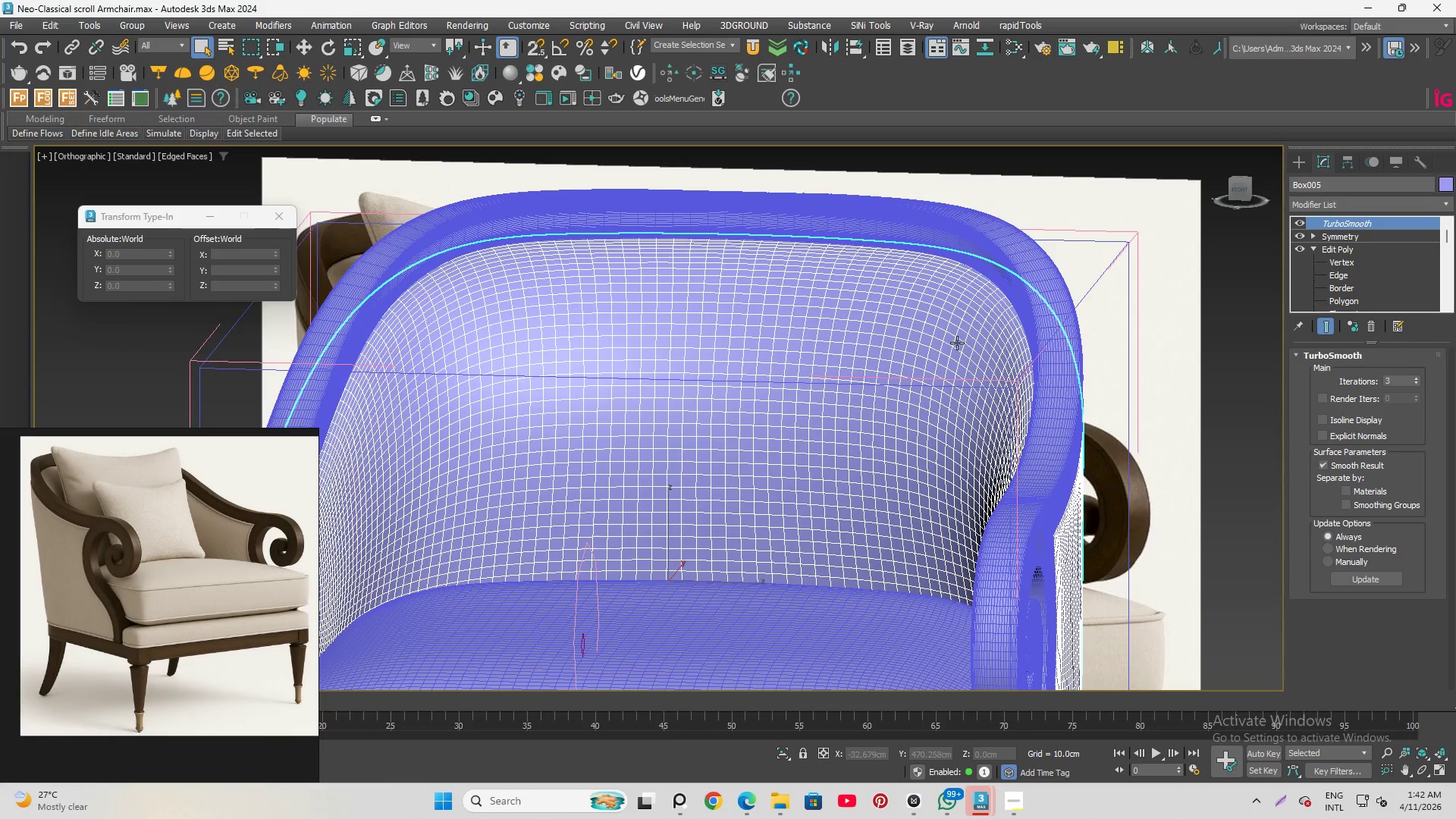 
key(F4)
 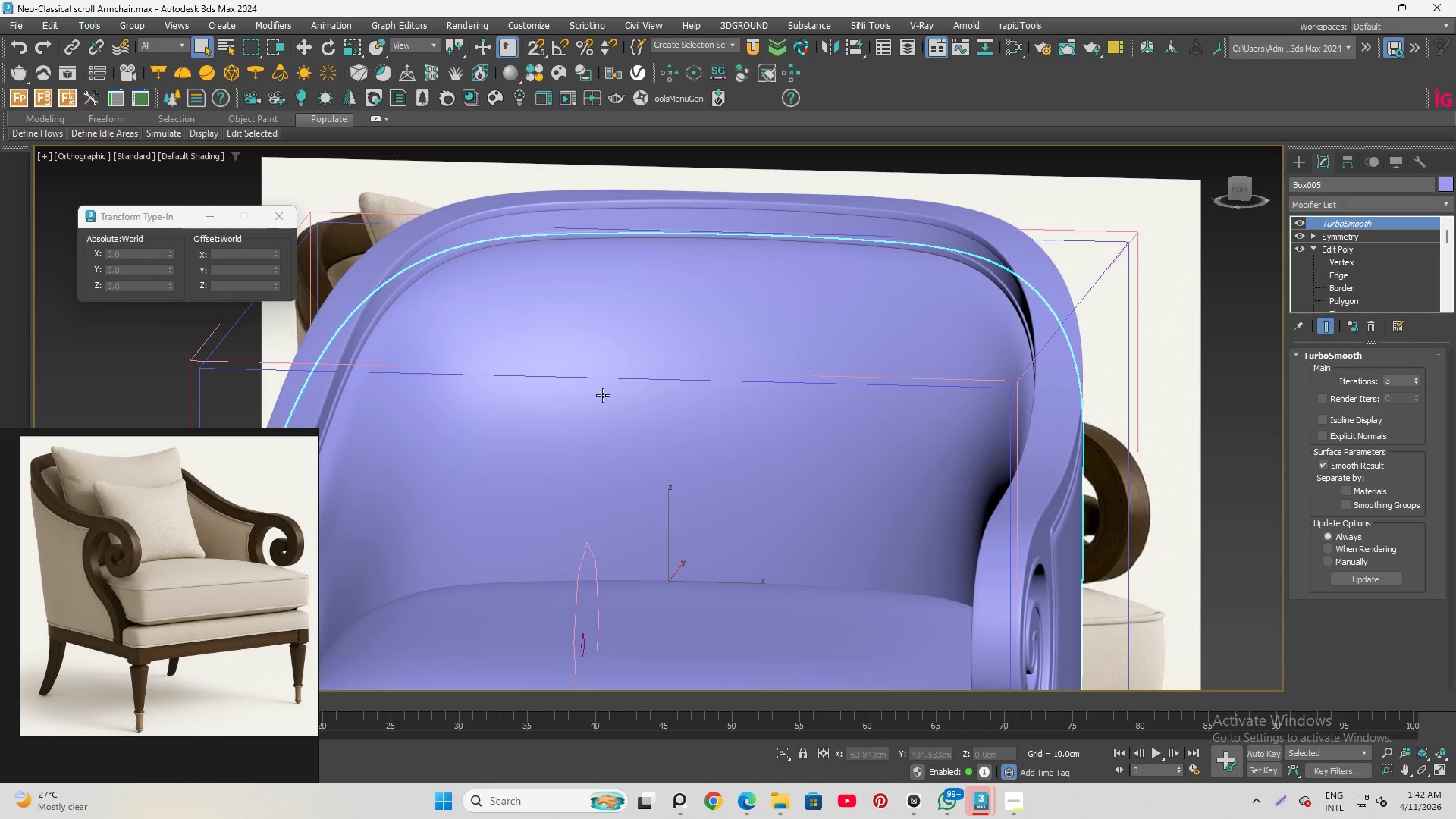 
hold_key(key=AltLeft, duration=1.5)
 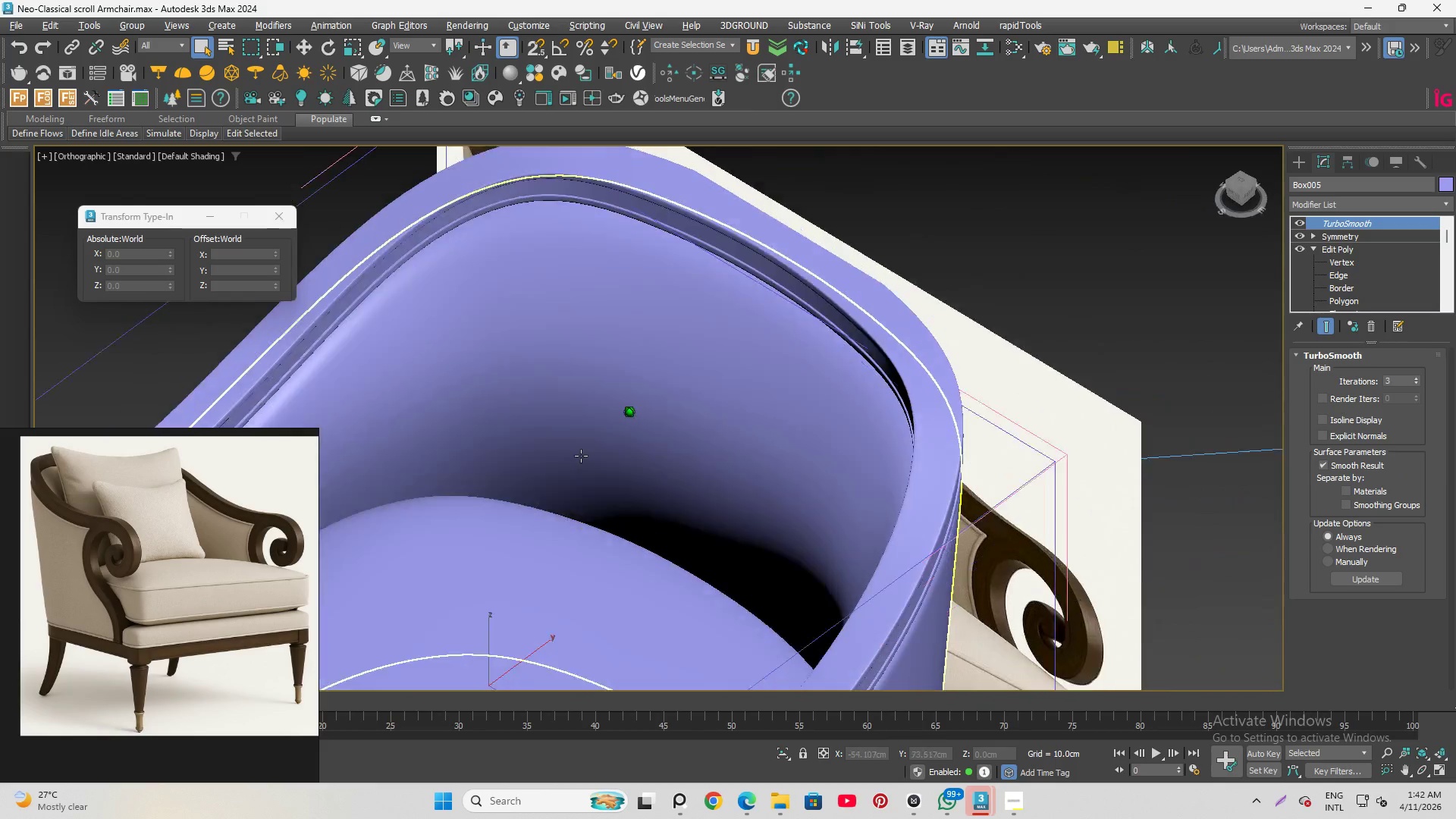 
hold_key(key=AltLeft, duration=1.52)
 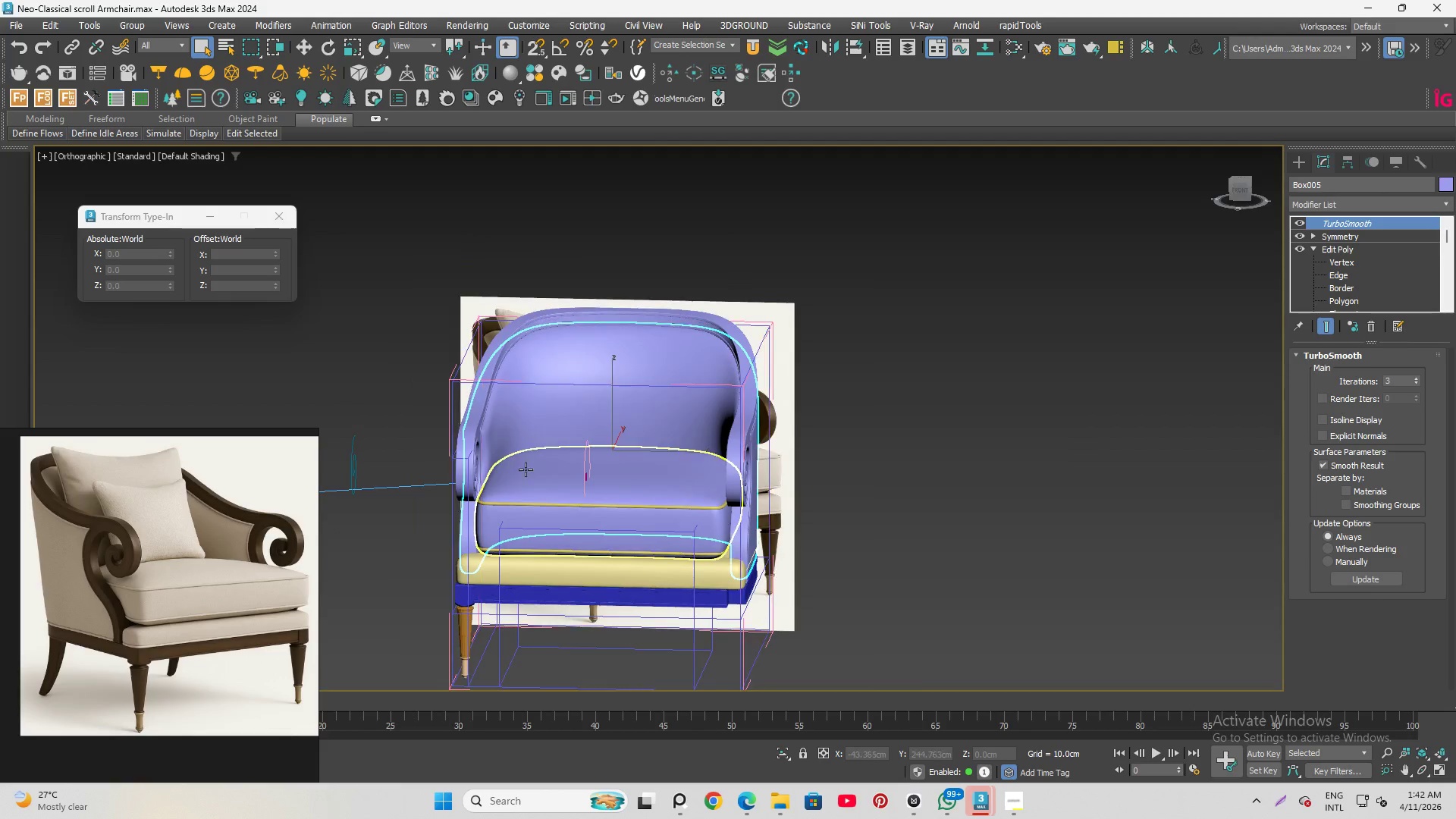 
key(Alt+AltLeft)
 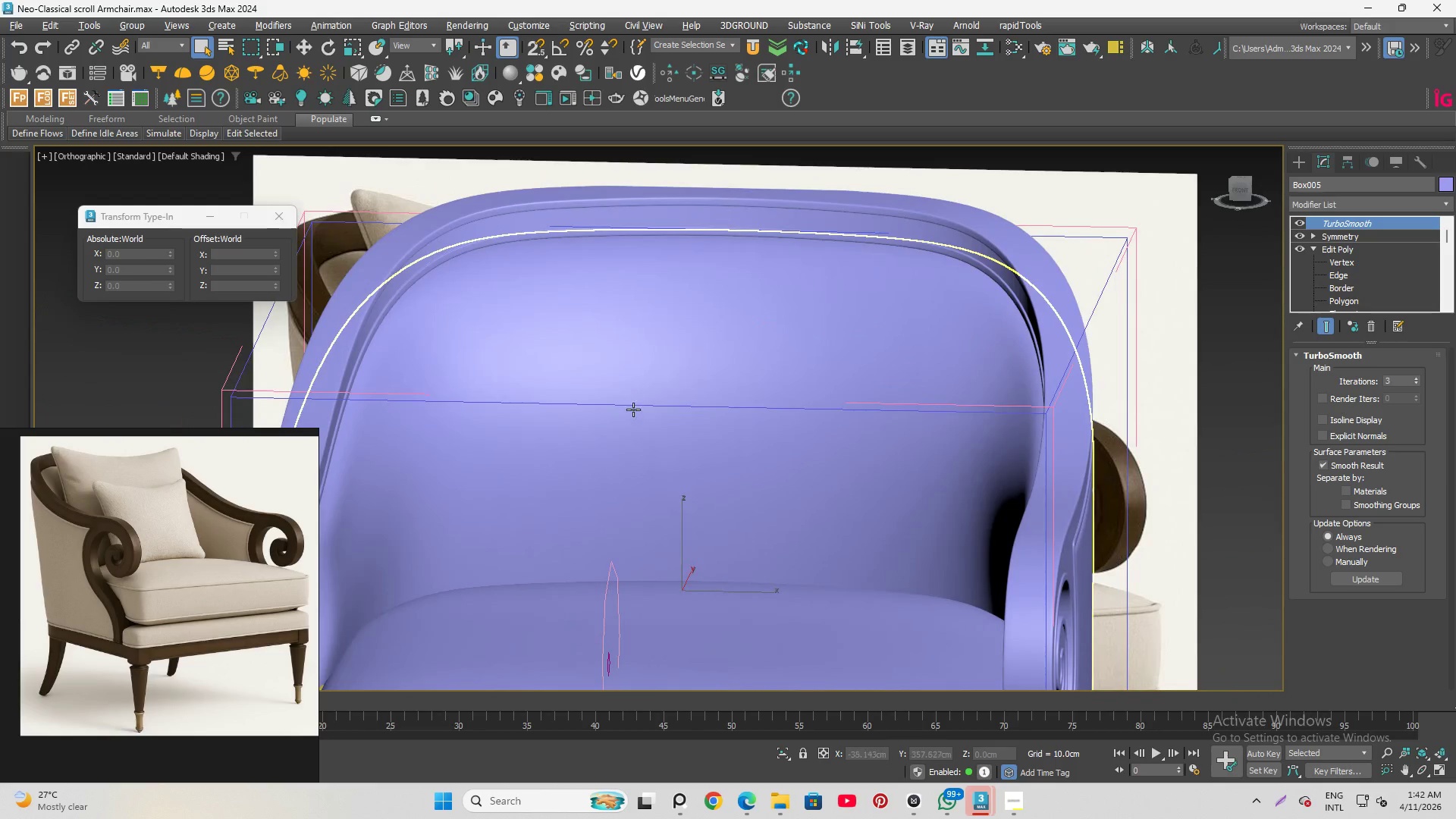 
key(Alt+AltLeft)
 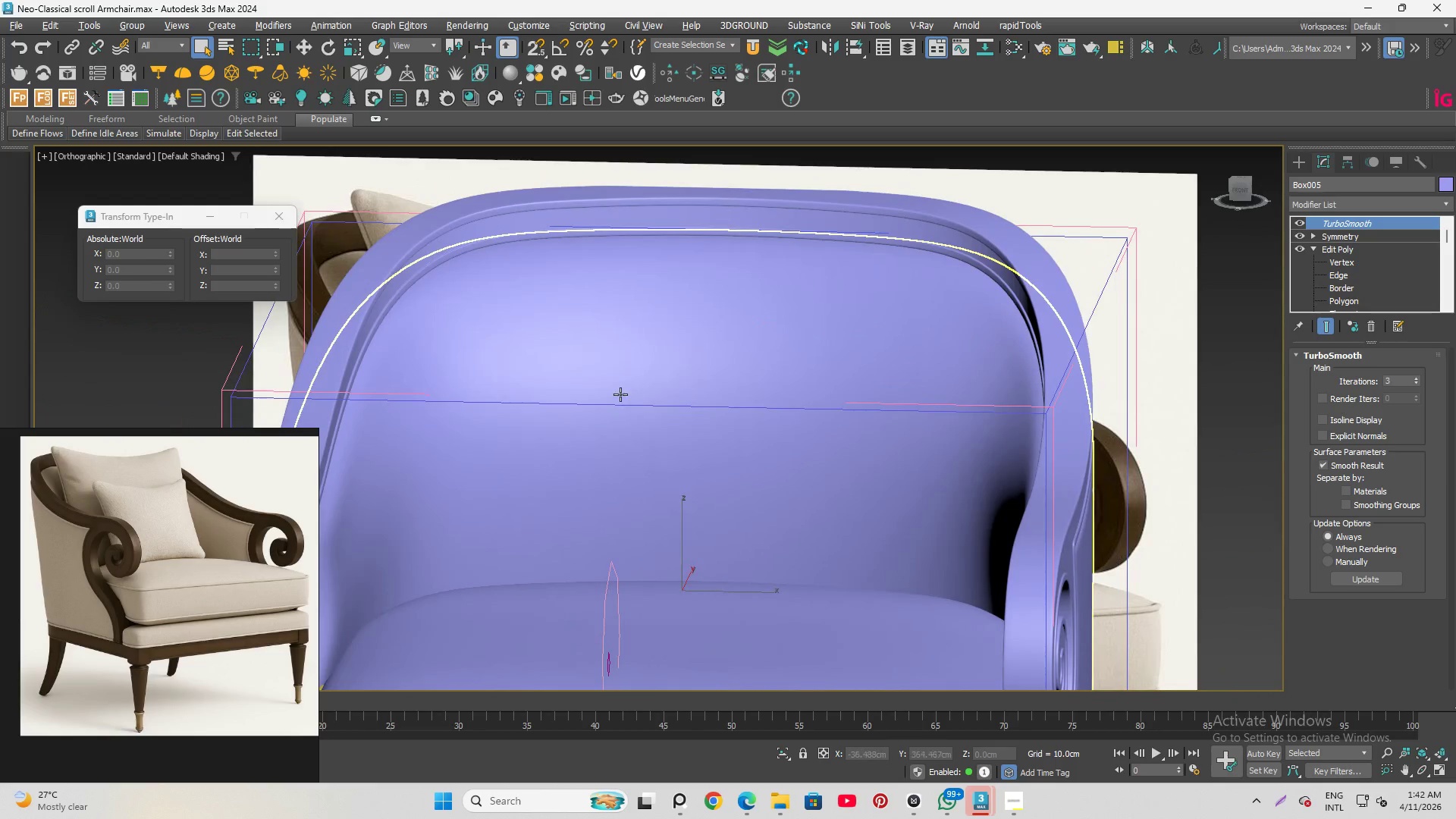 
key(Alt+AltLeft)
 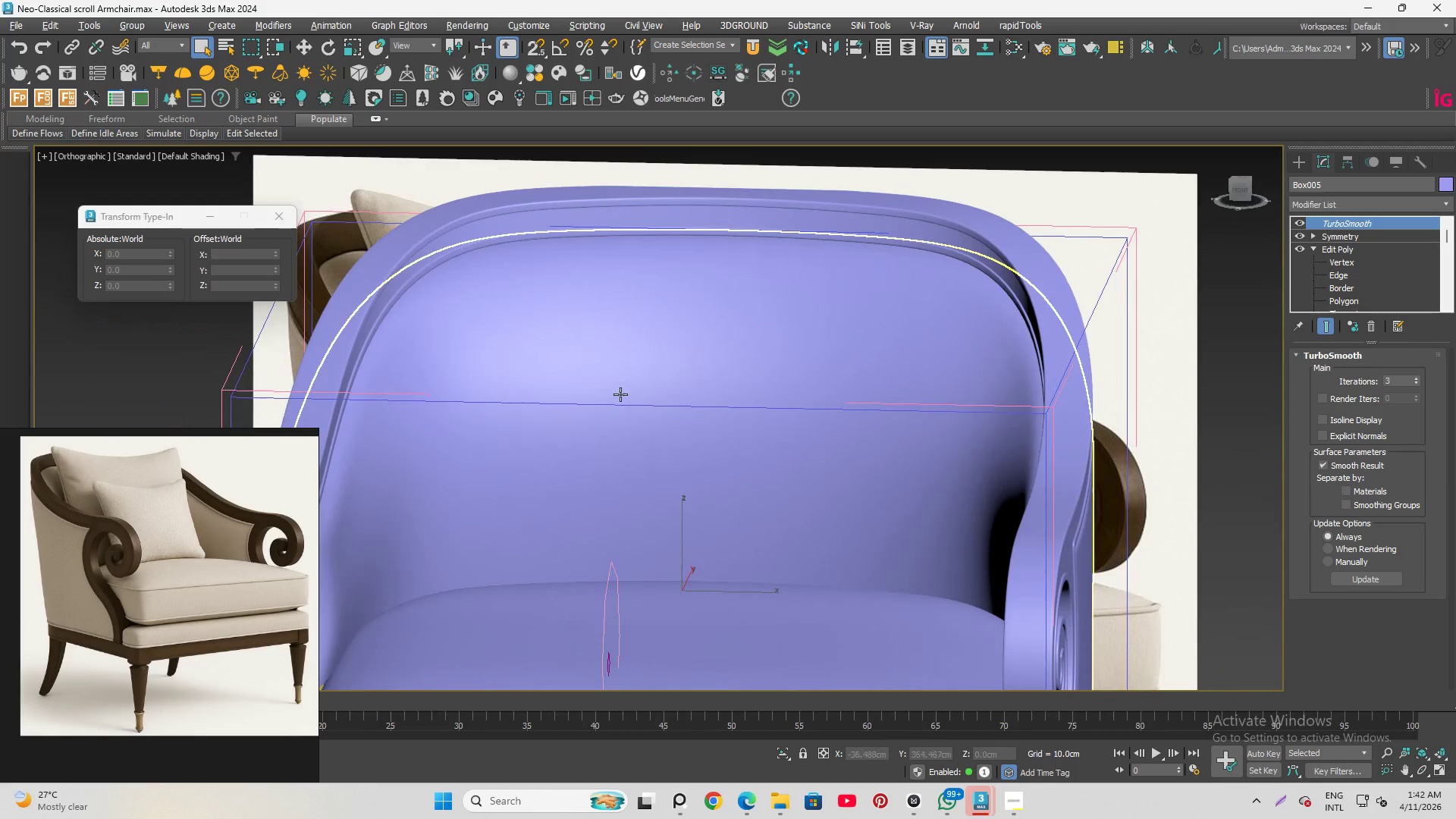 
key(Alt+AltLeft)
 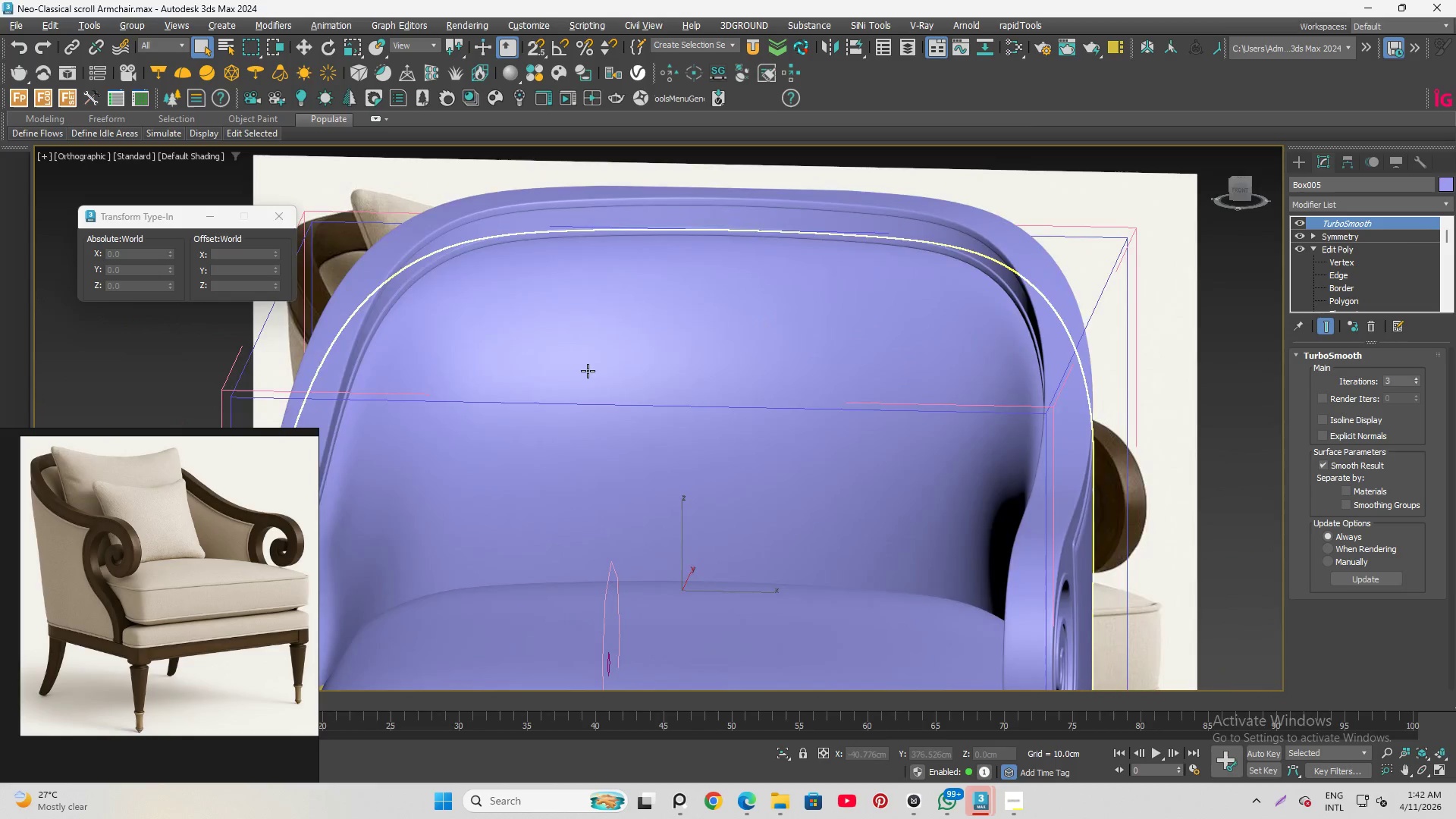 
key(Alt+AltLeft)
 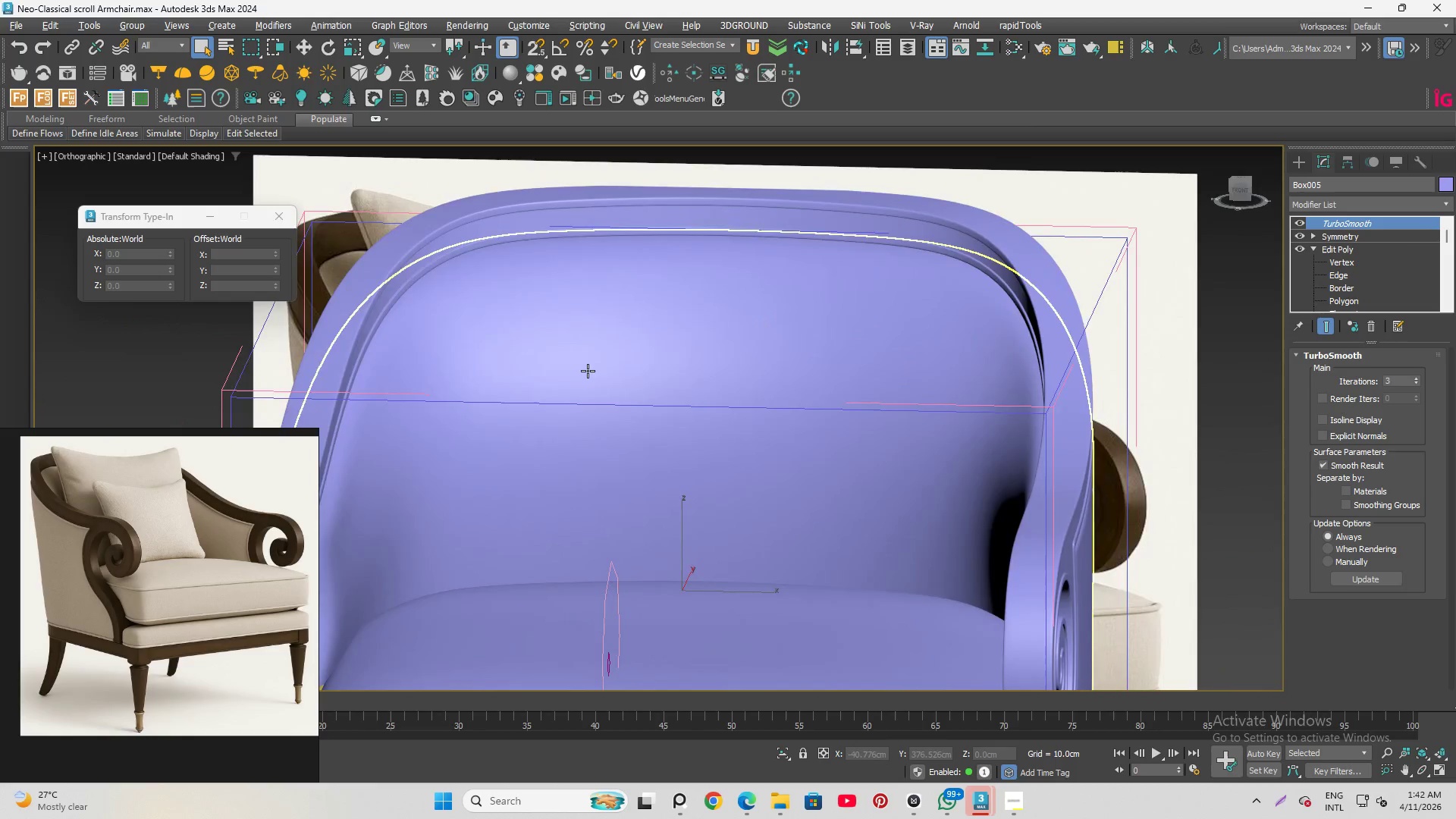 
key(Alt+AltLeft)
 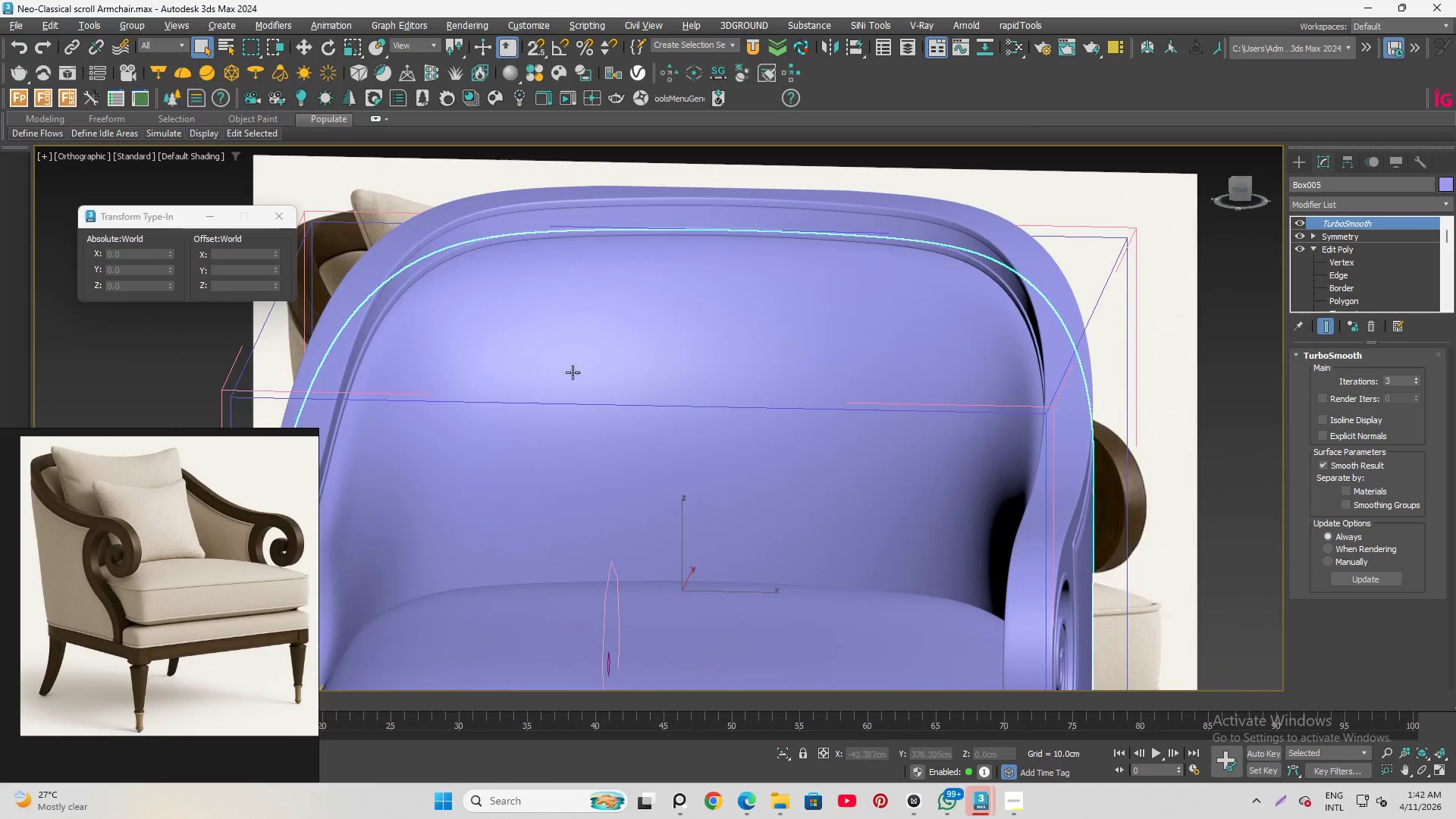 
hold_key(key=AltLeft, duration=1.31)
 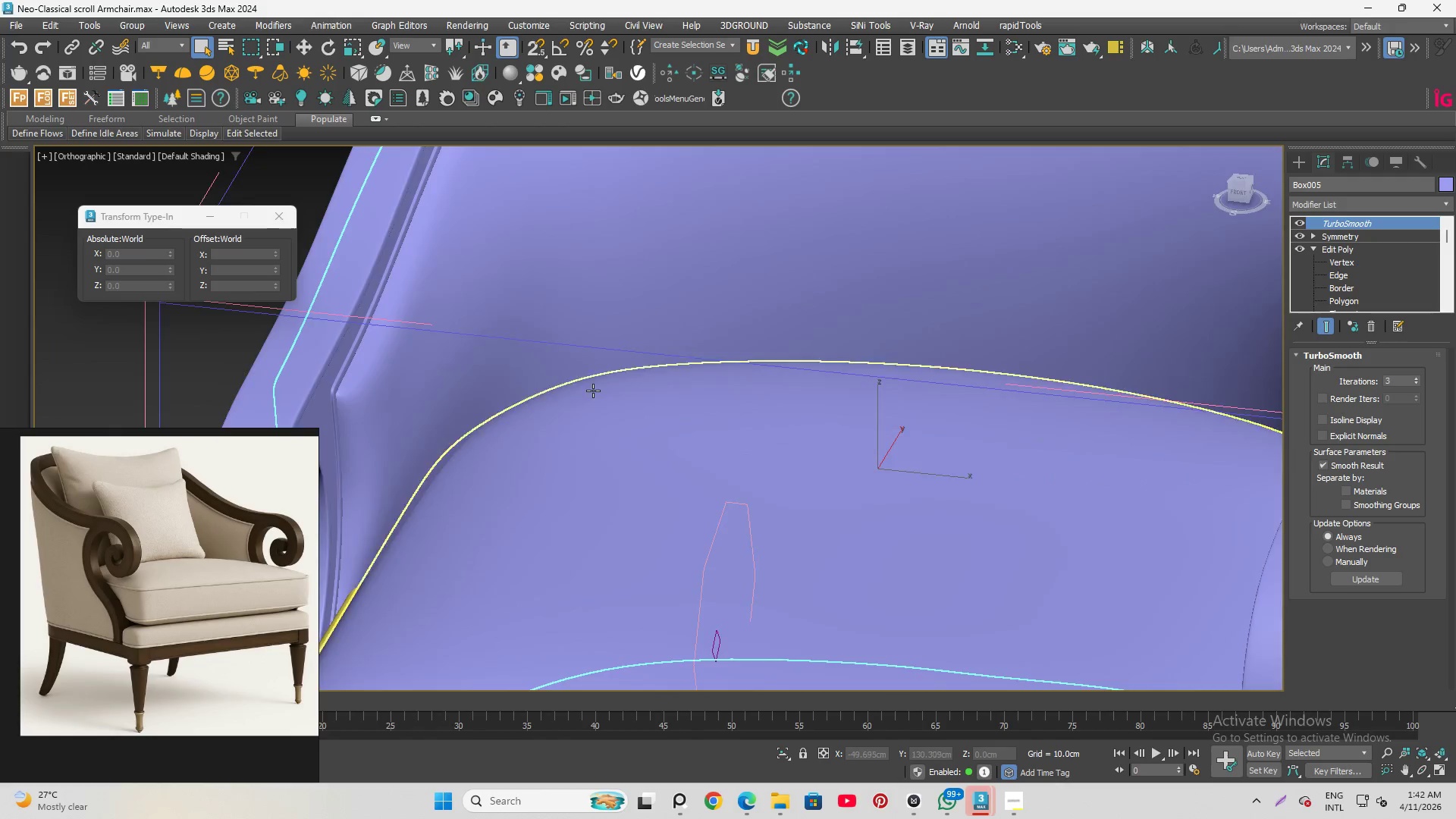 
scroll: coordinate [510, 459], scroll_direction: up, amount: 1.0
 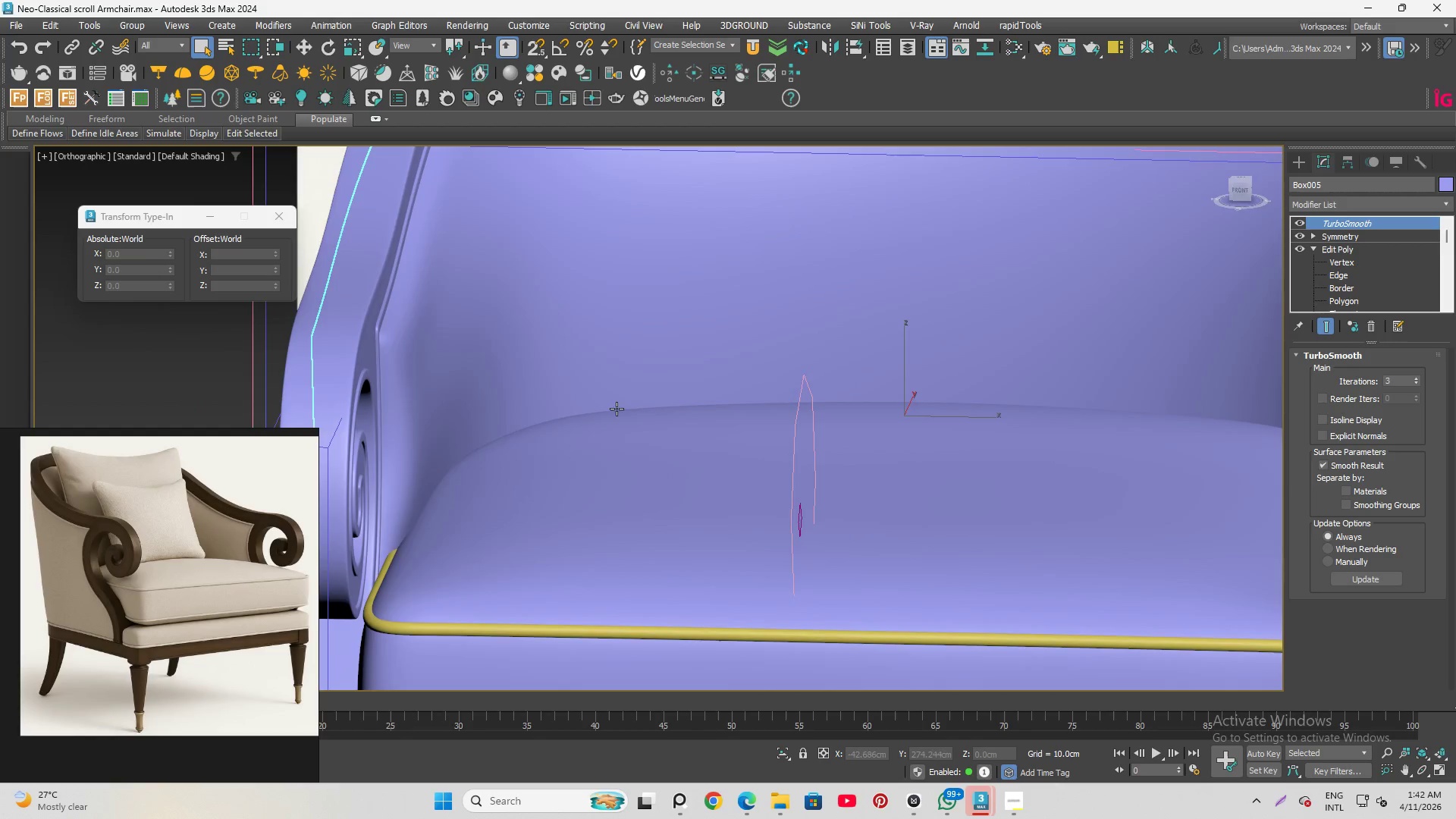 
scroll: coordinate [593, 391], scroll_direction: down, amount: 3.0
 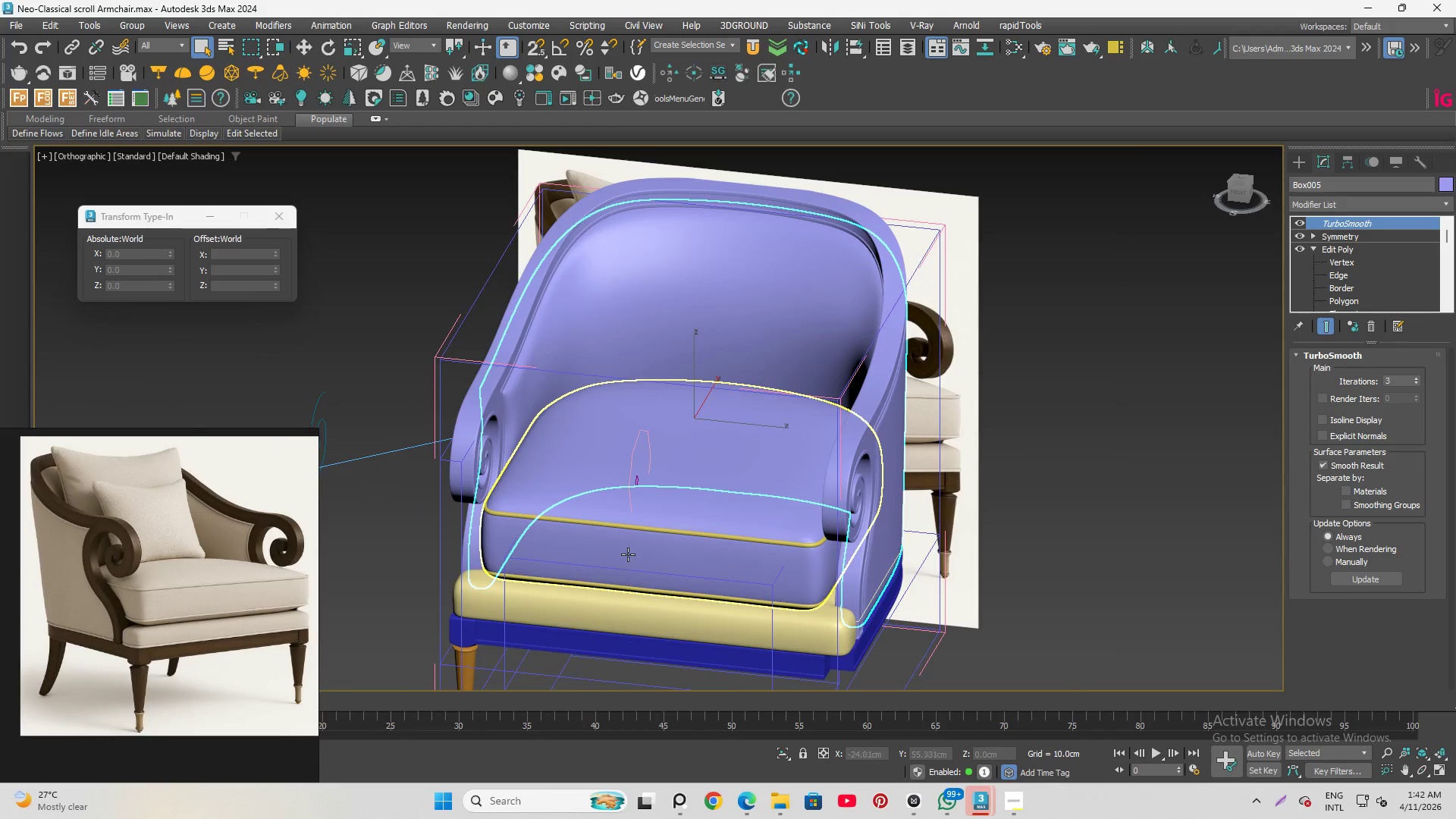 
hold_key(key=AltLeft, duration=1.52)
 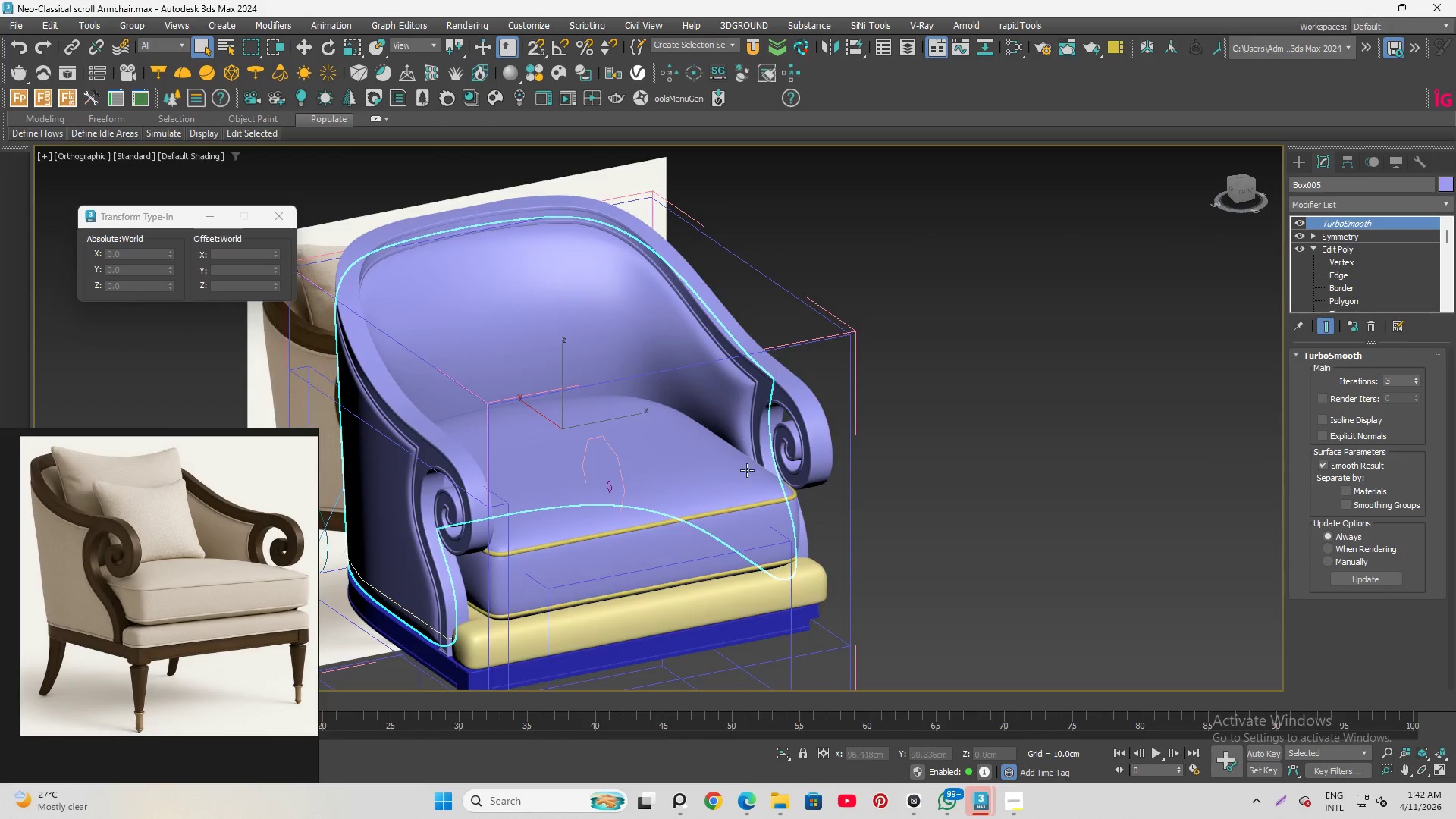 
hold_key(key=AltLeft, duration=0.52)
 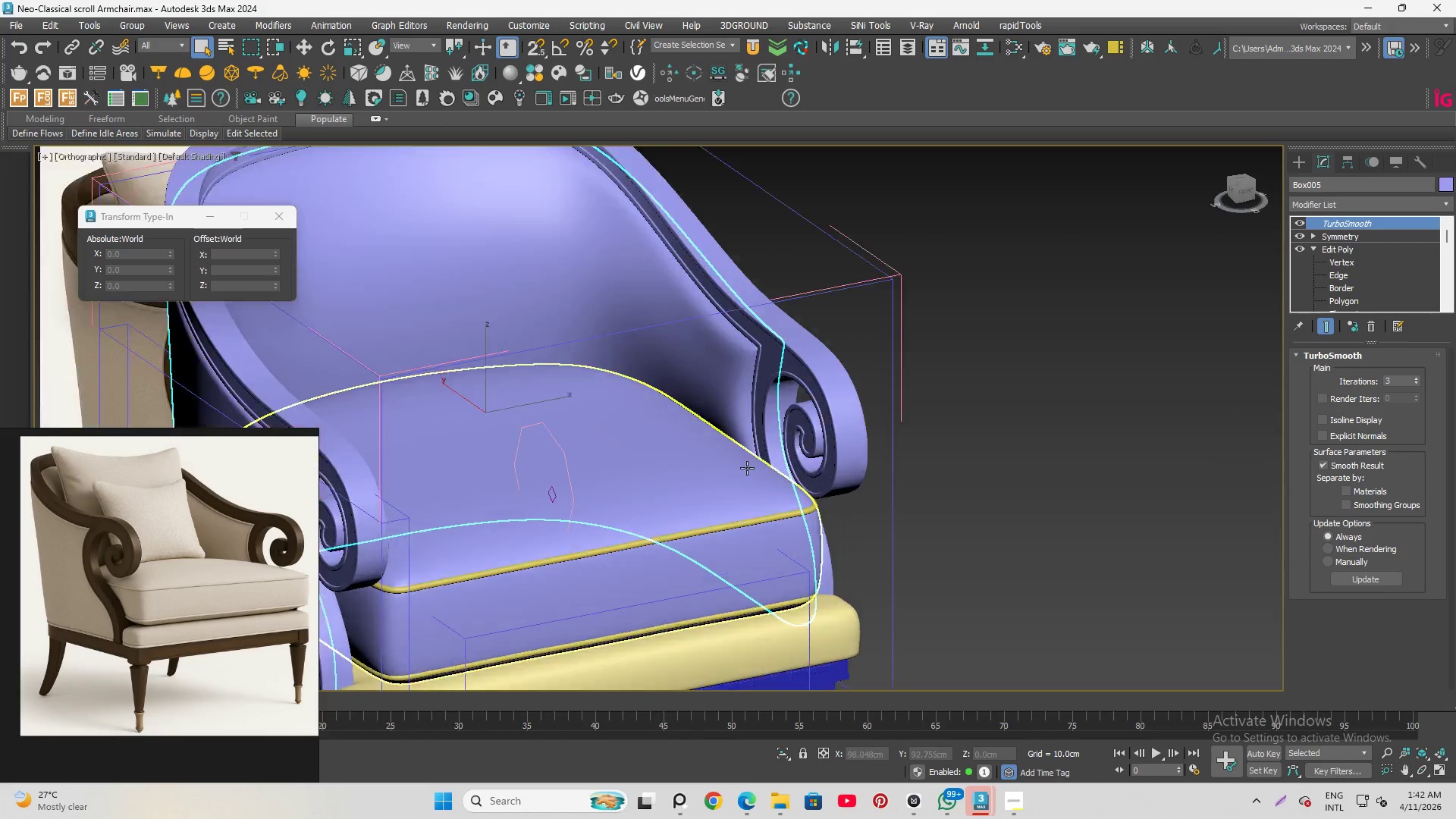 
scroll: coordinate [747, 468], scroll_direction: up, amount: 3.0
 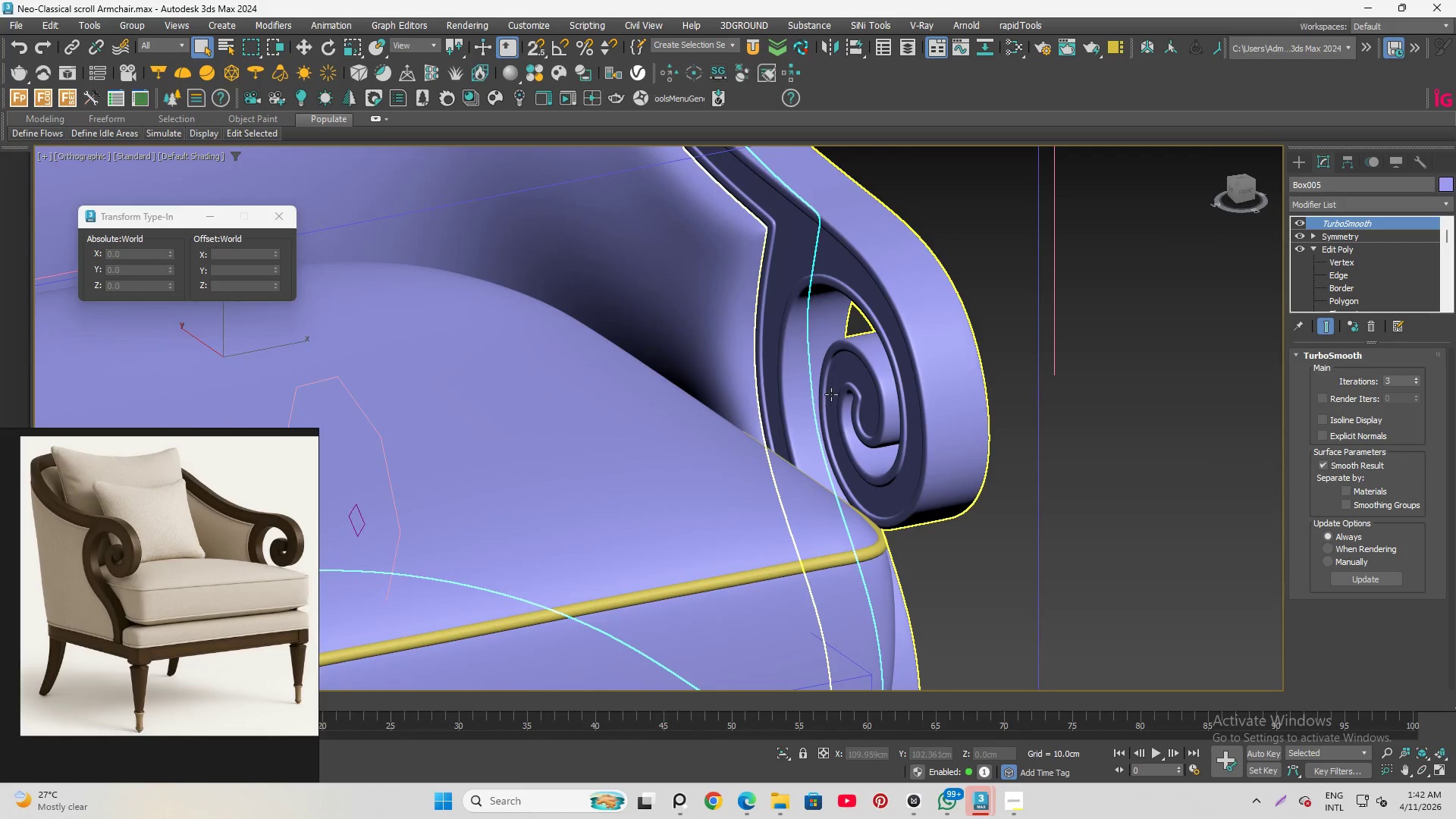 
scroll: coordinate [830, 397], scroll_direction: down, amount: 2.0
 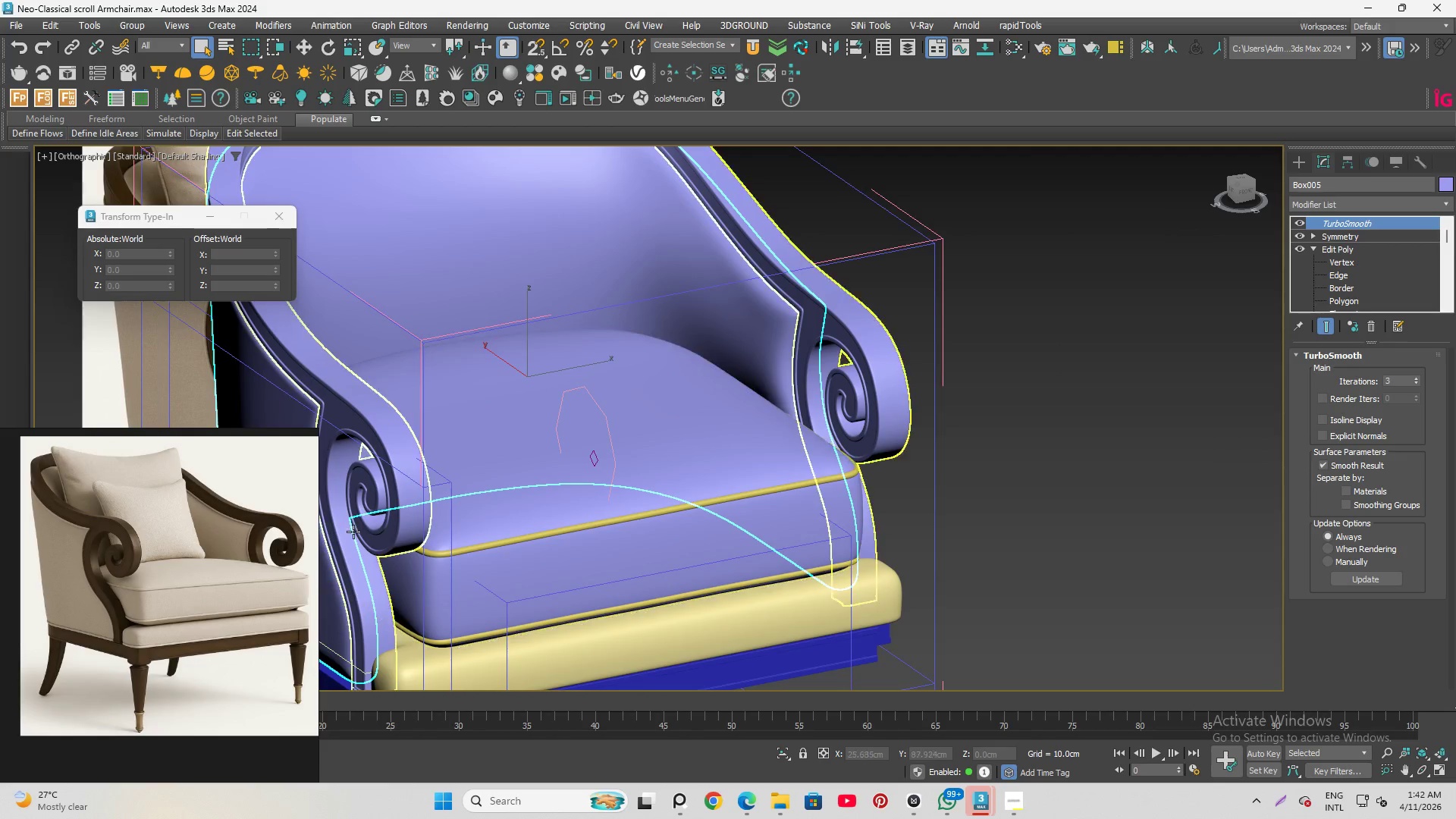 
scroll: coordinate [187, 534], scroll_direction: up, amount: 7.0
 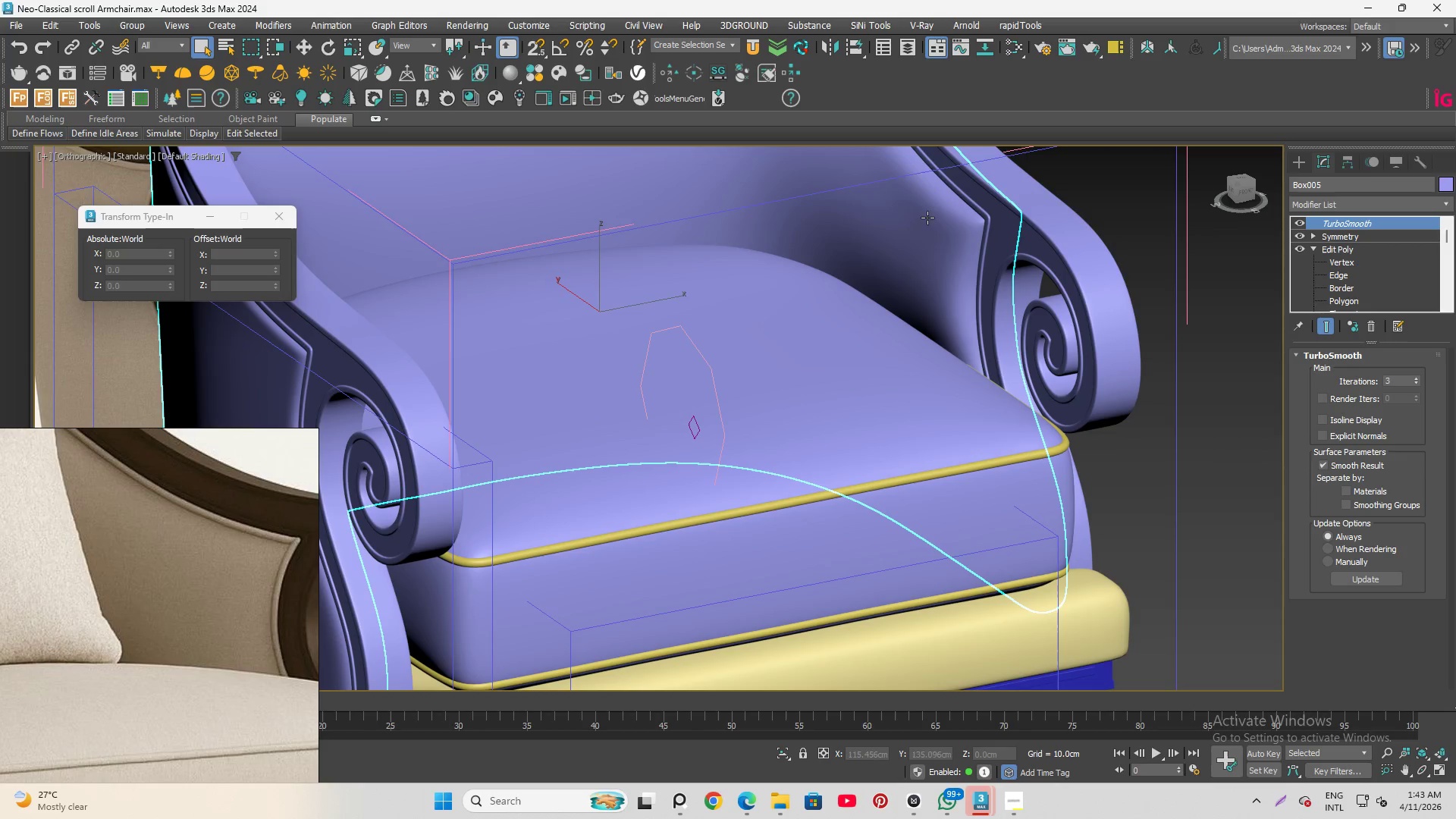 
hold_key(key=AltLeft, duration=1.5)
 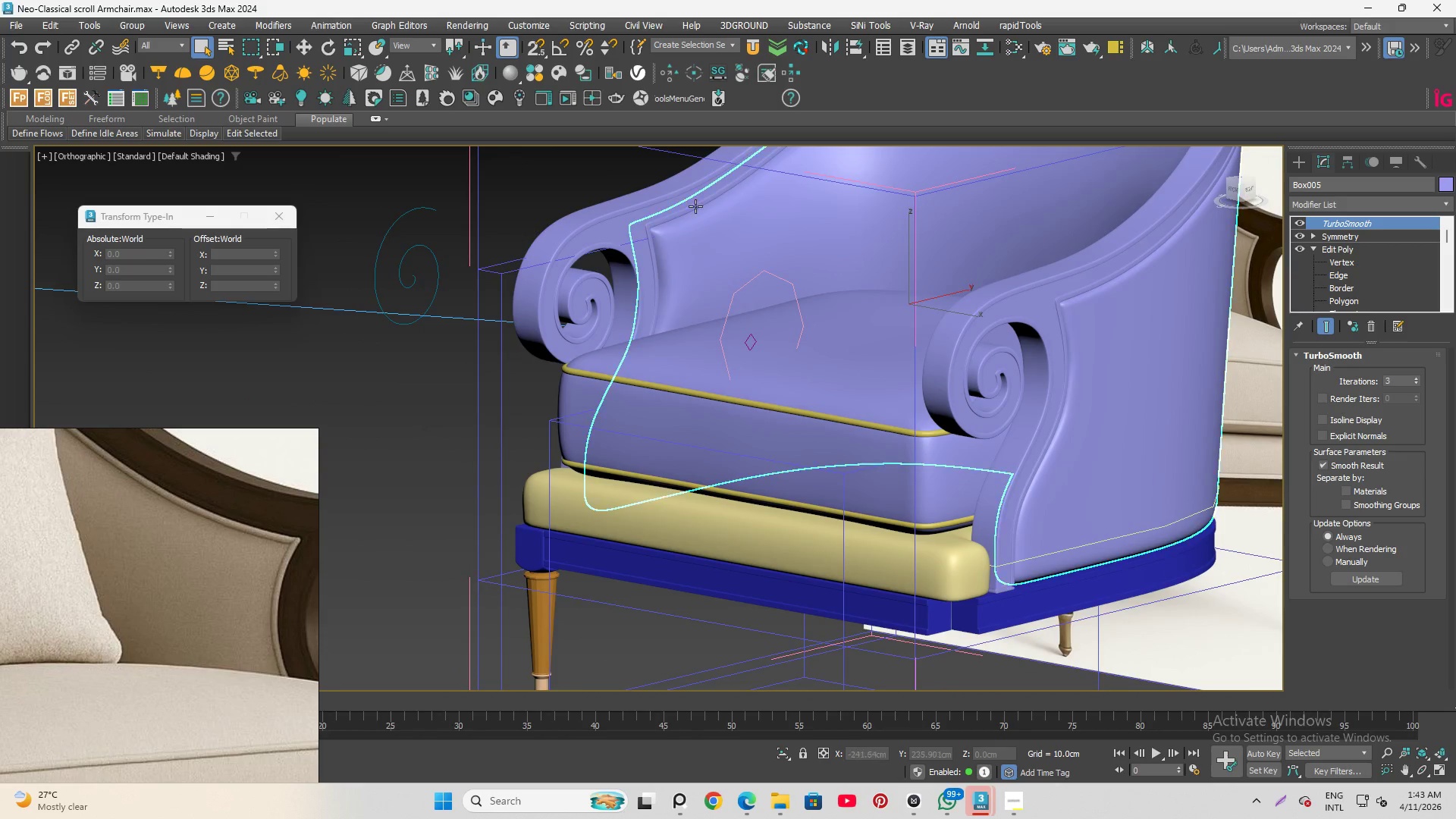 
scroll: coordinate [1056, 314], scroll_direction: down, amount: 1.0
 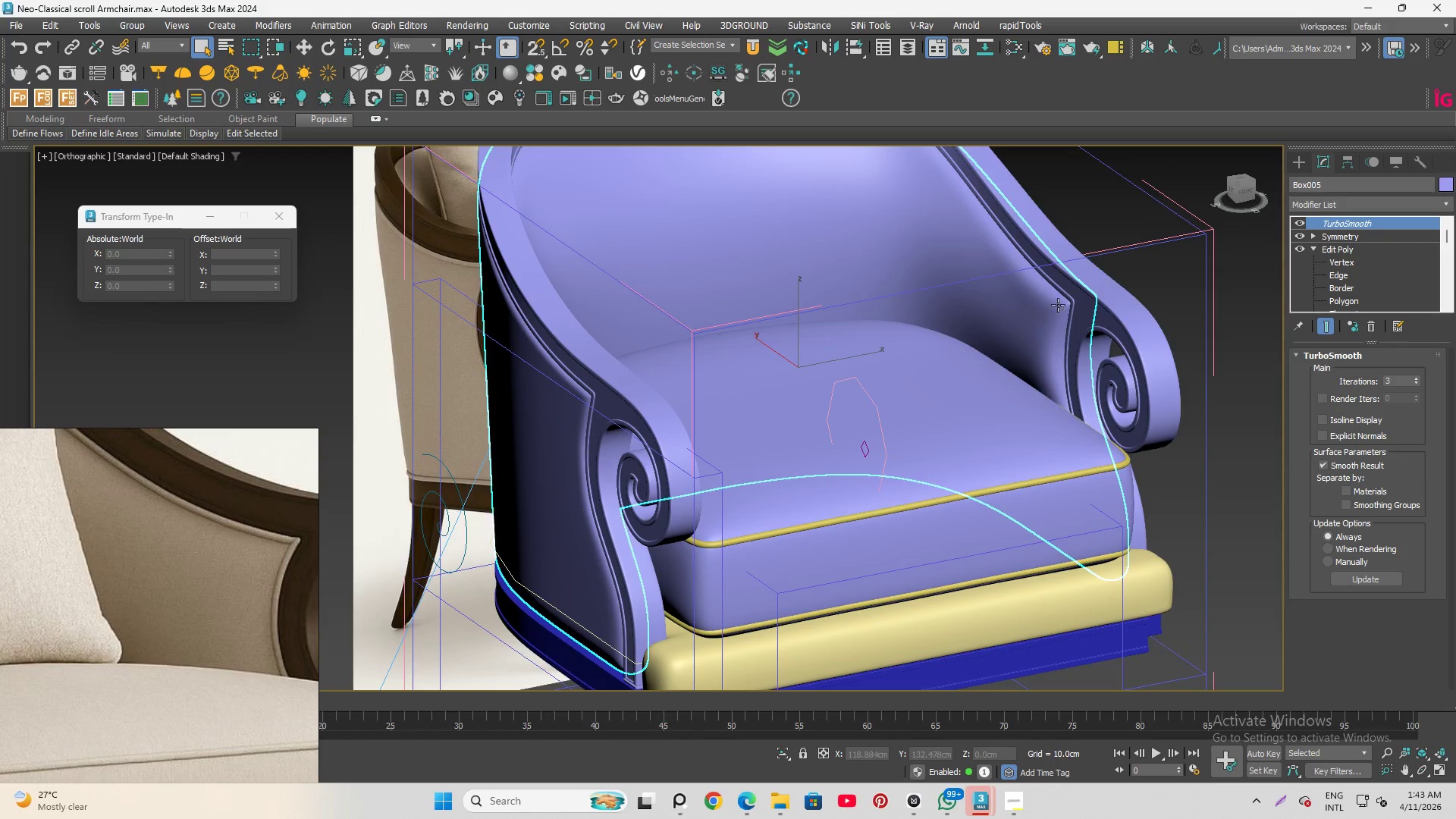 
hold_key(key=AltLeft, duration=0.47)
 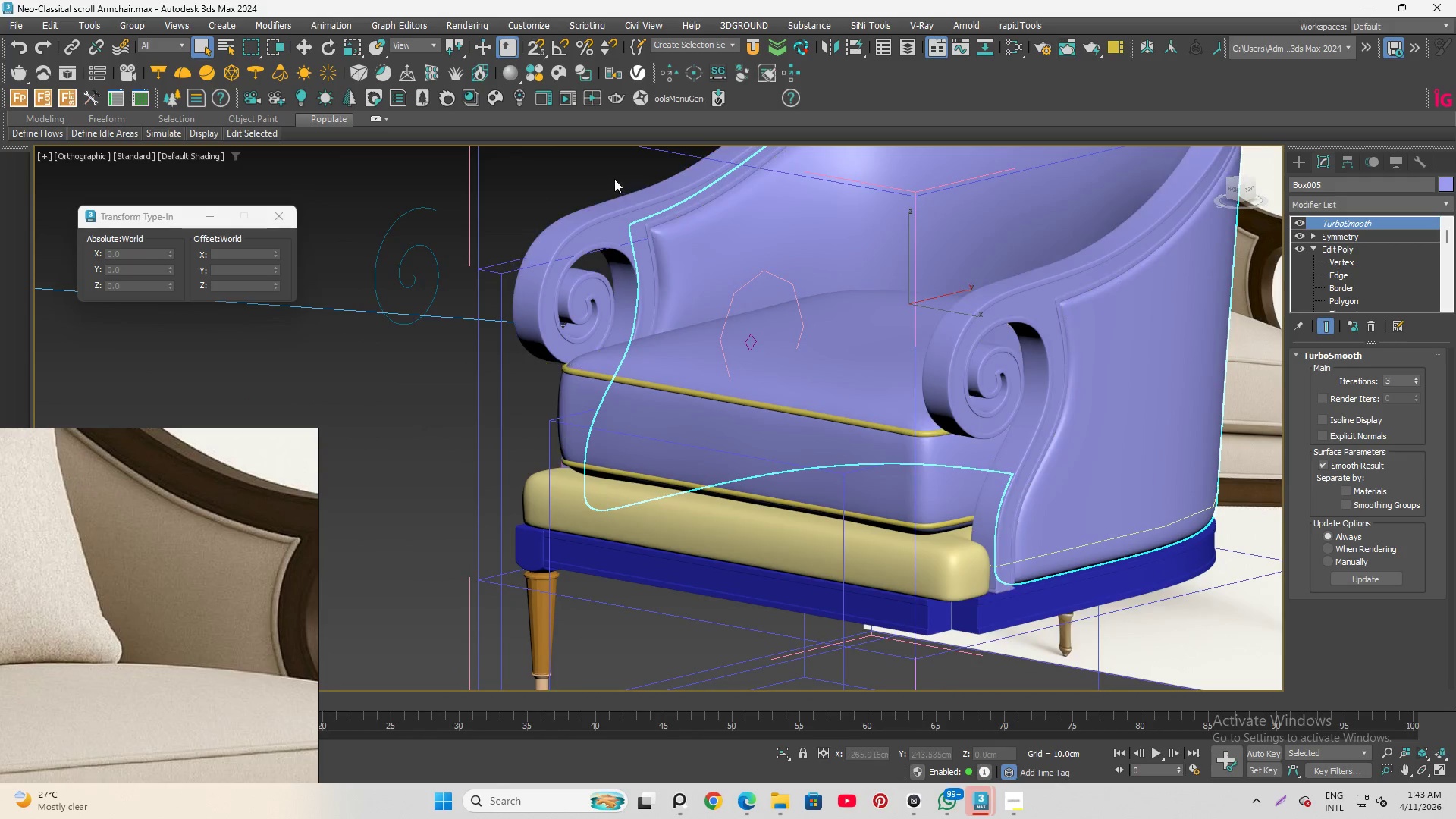 
scroll: coordinate [706, 212], scroll_direction: up, amount: 4.0
 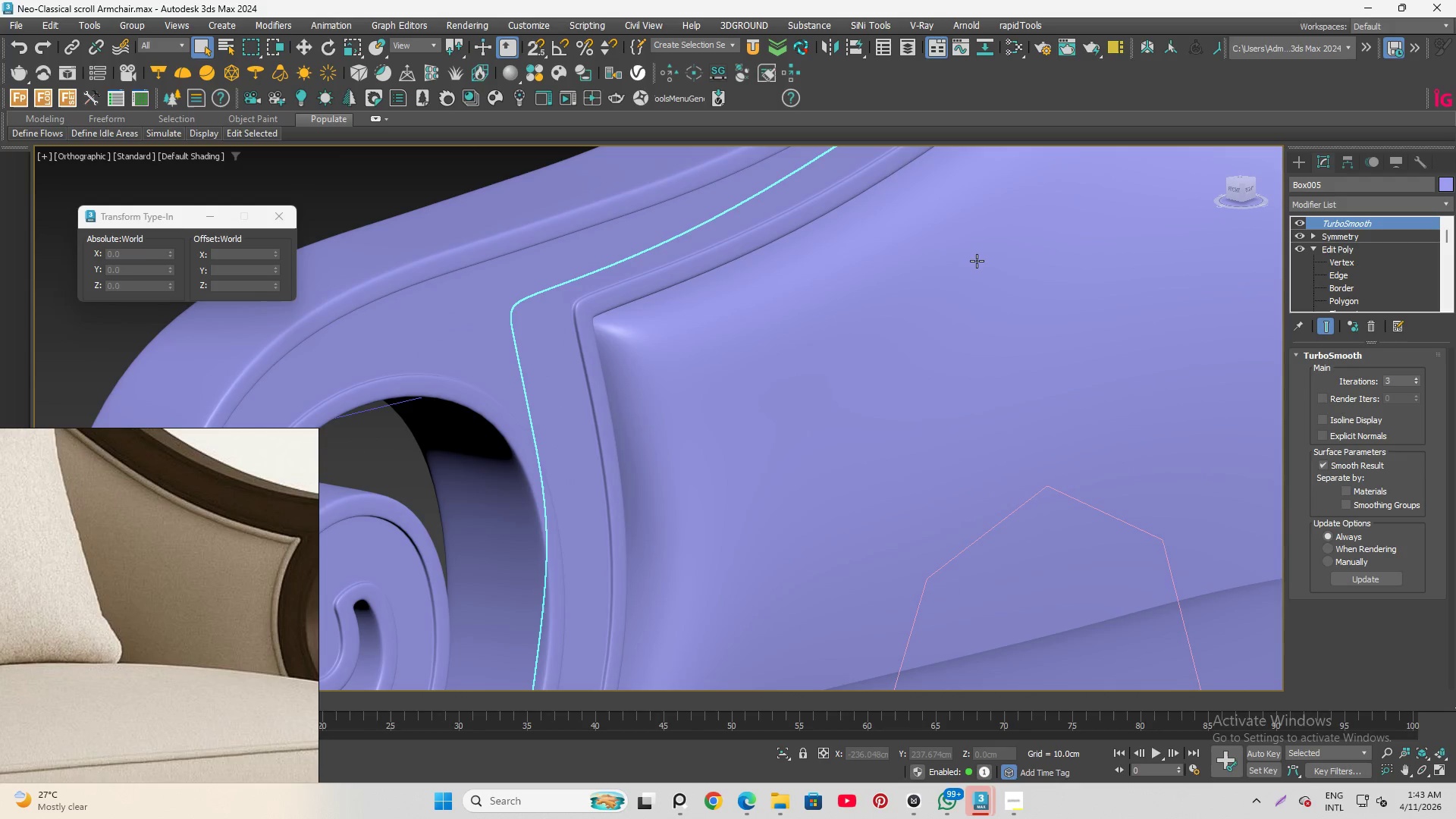 
key(F4)
 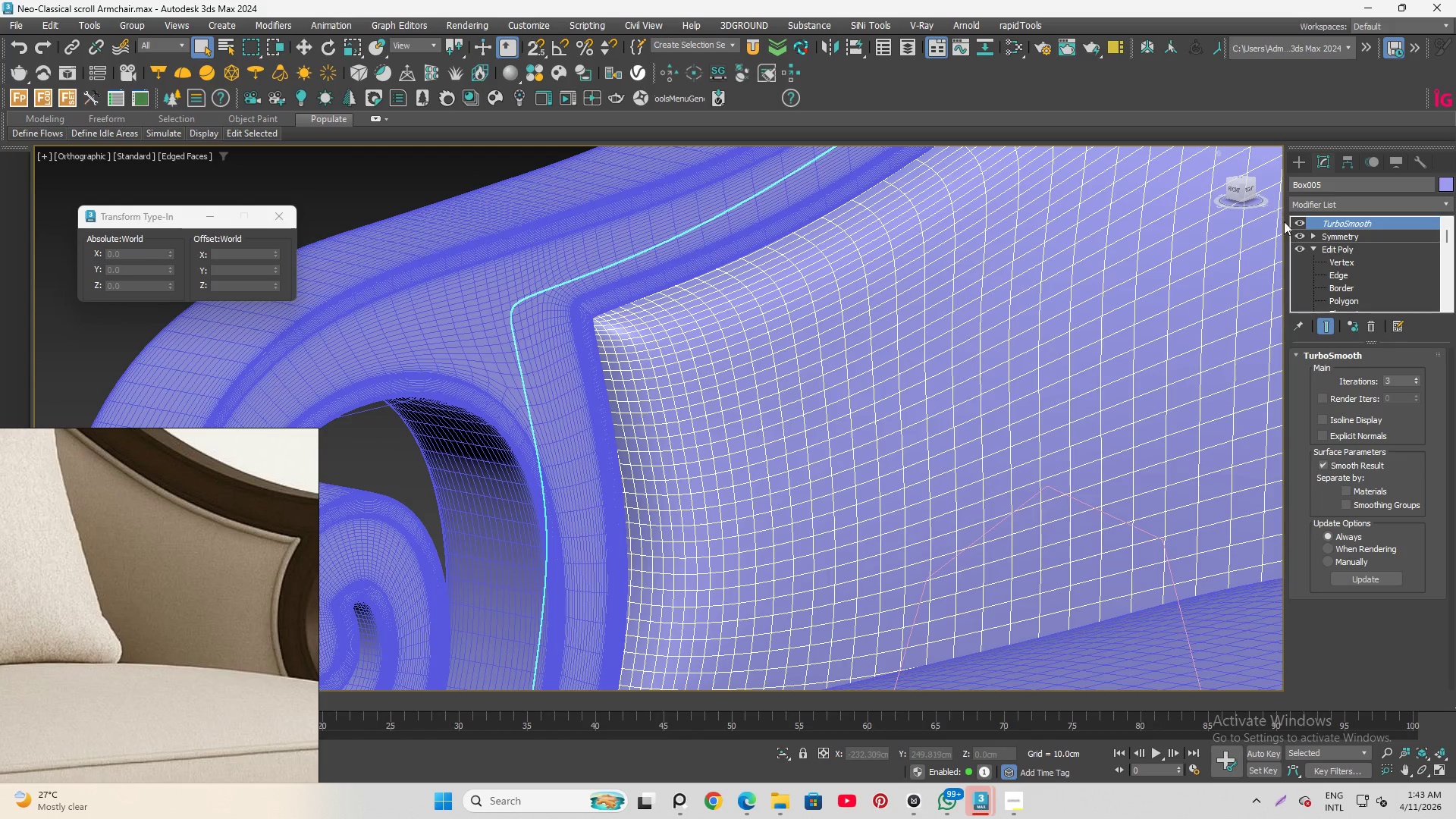 
left_click([1295, 221])
 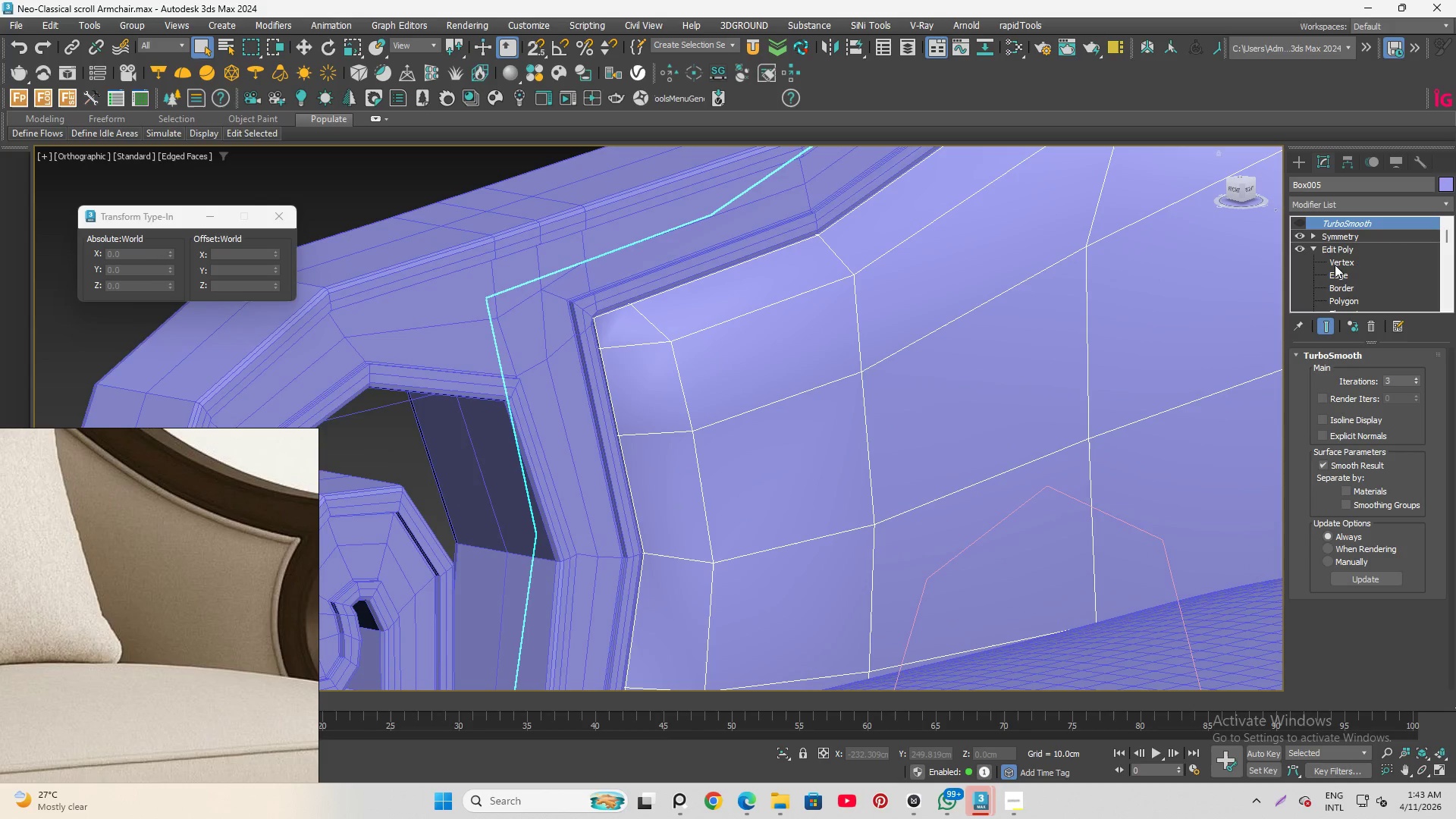 
left_click([1342, 278])
 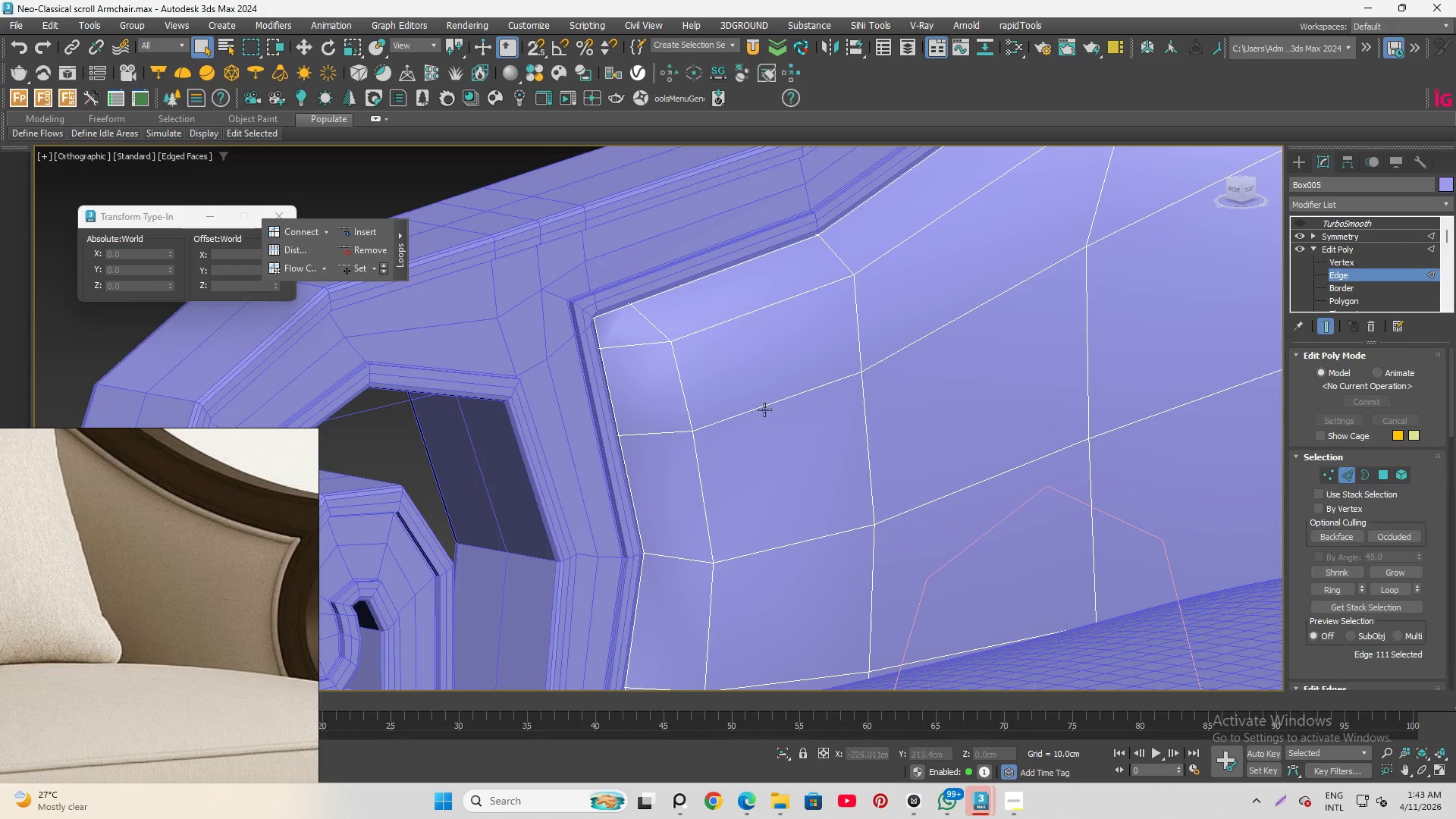 
left_click([767, 405])
 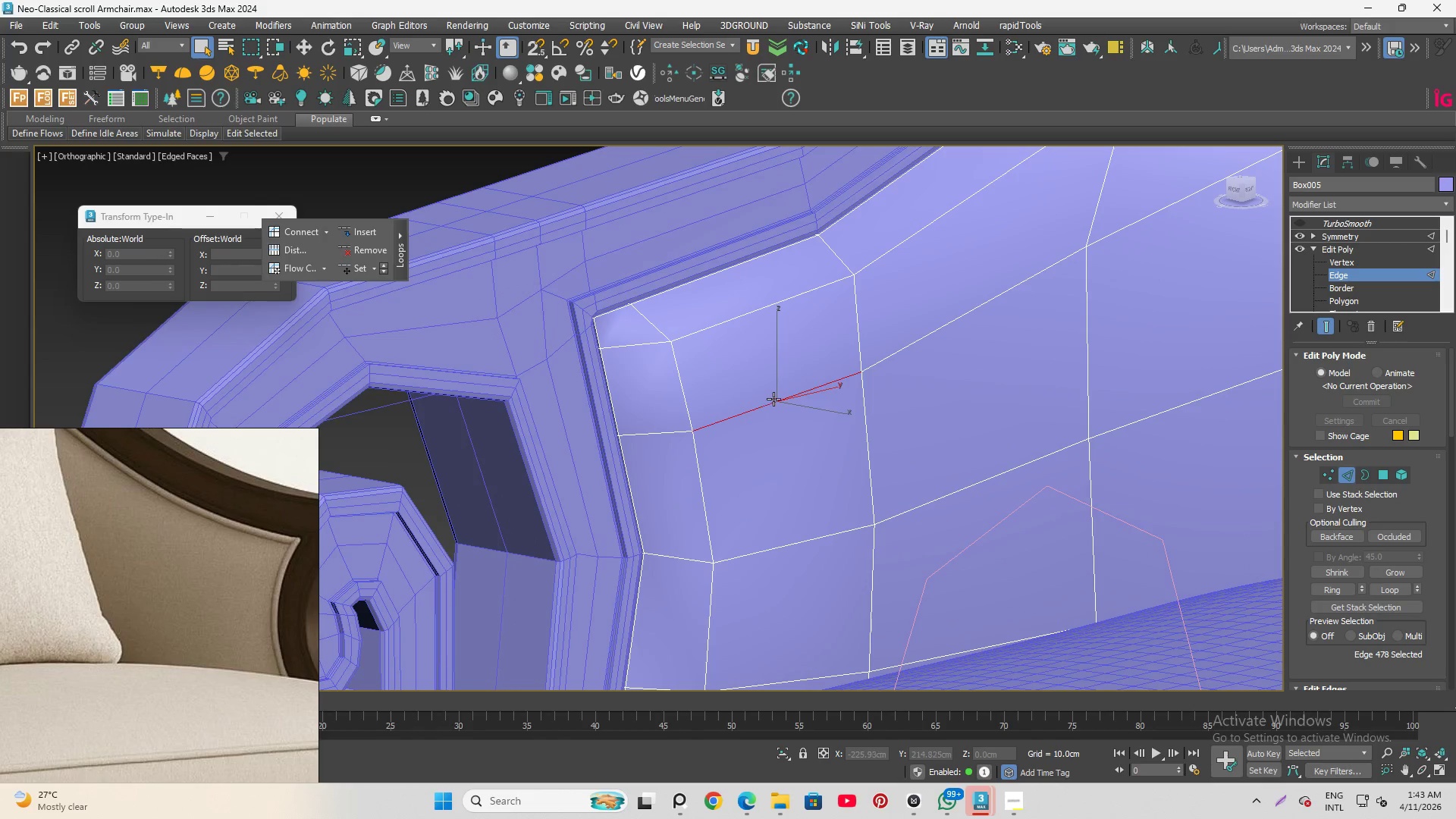 
hold_key(key=ControlLeft, duration=0.66)
left_click([912, 334])
 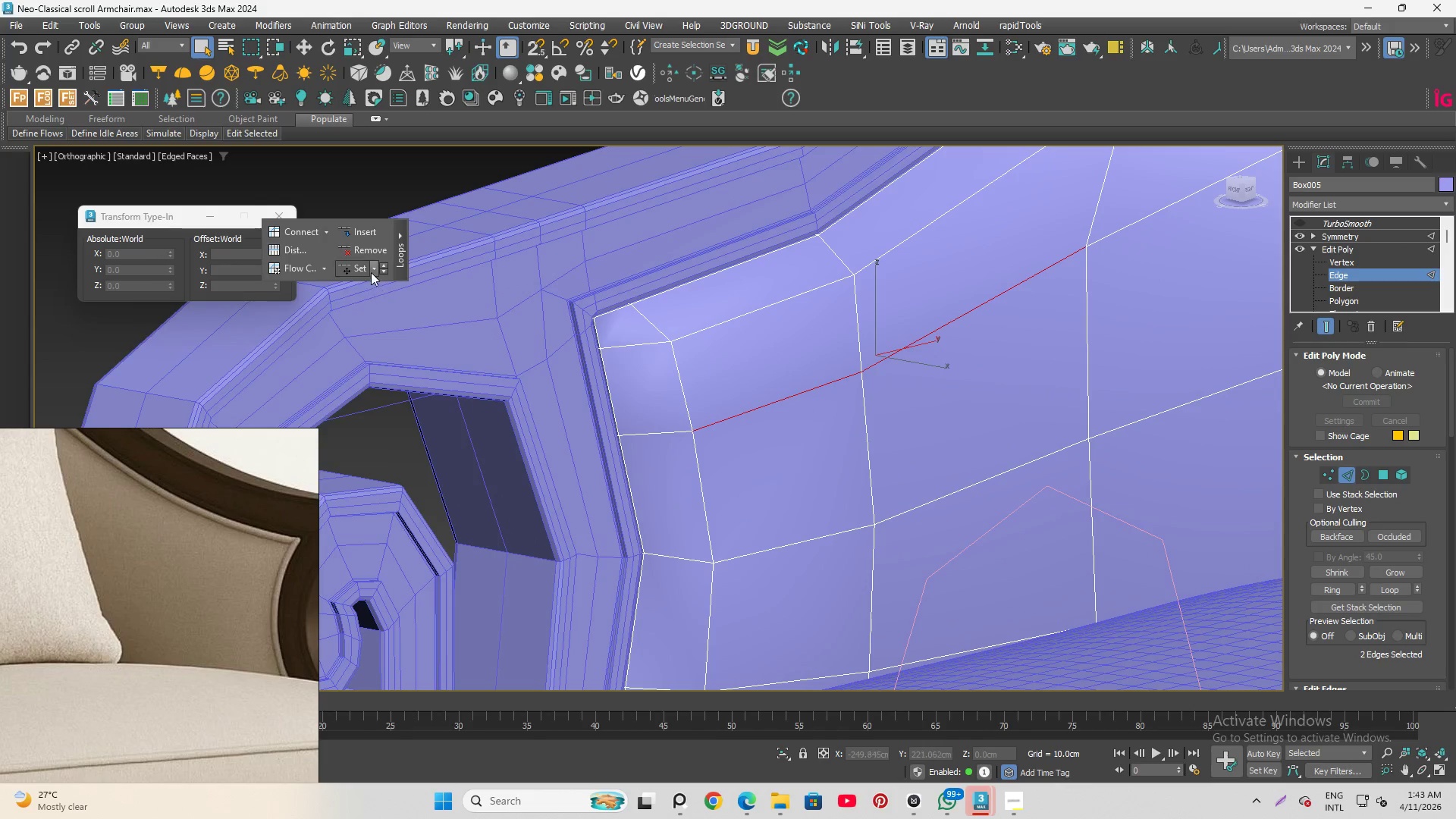 
left_click([358, 265])
 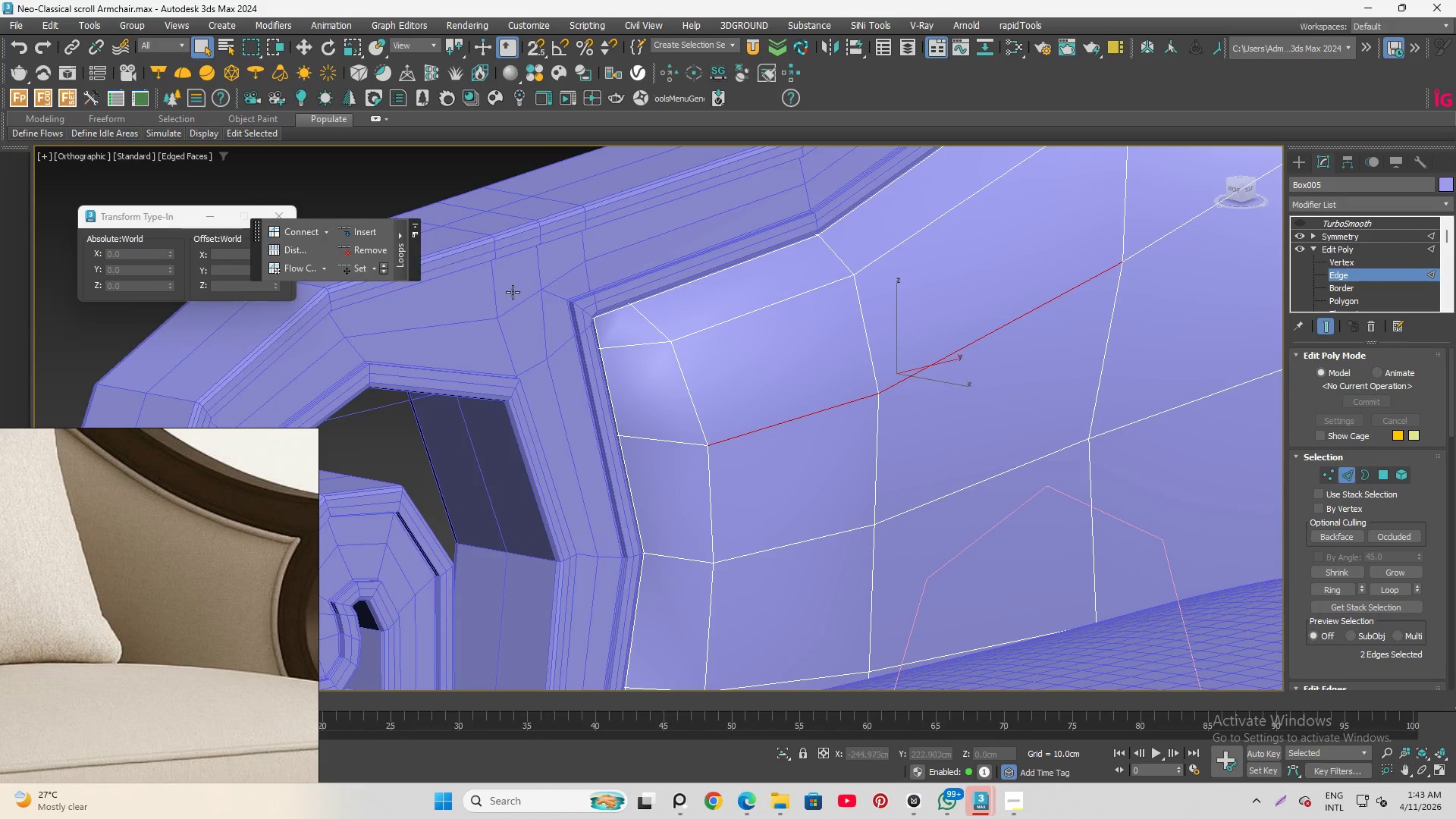 
scroll: coordinate [724, 428], scroll_direction: down, amount: 2.0
 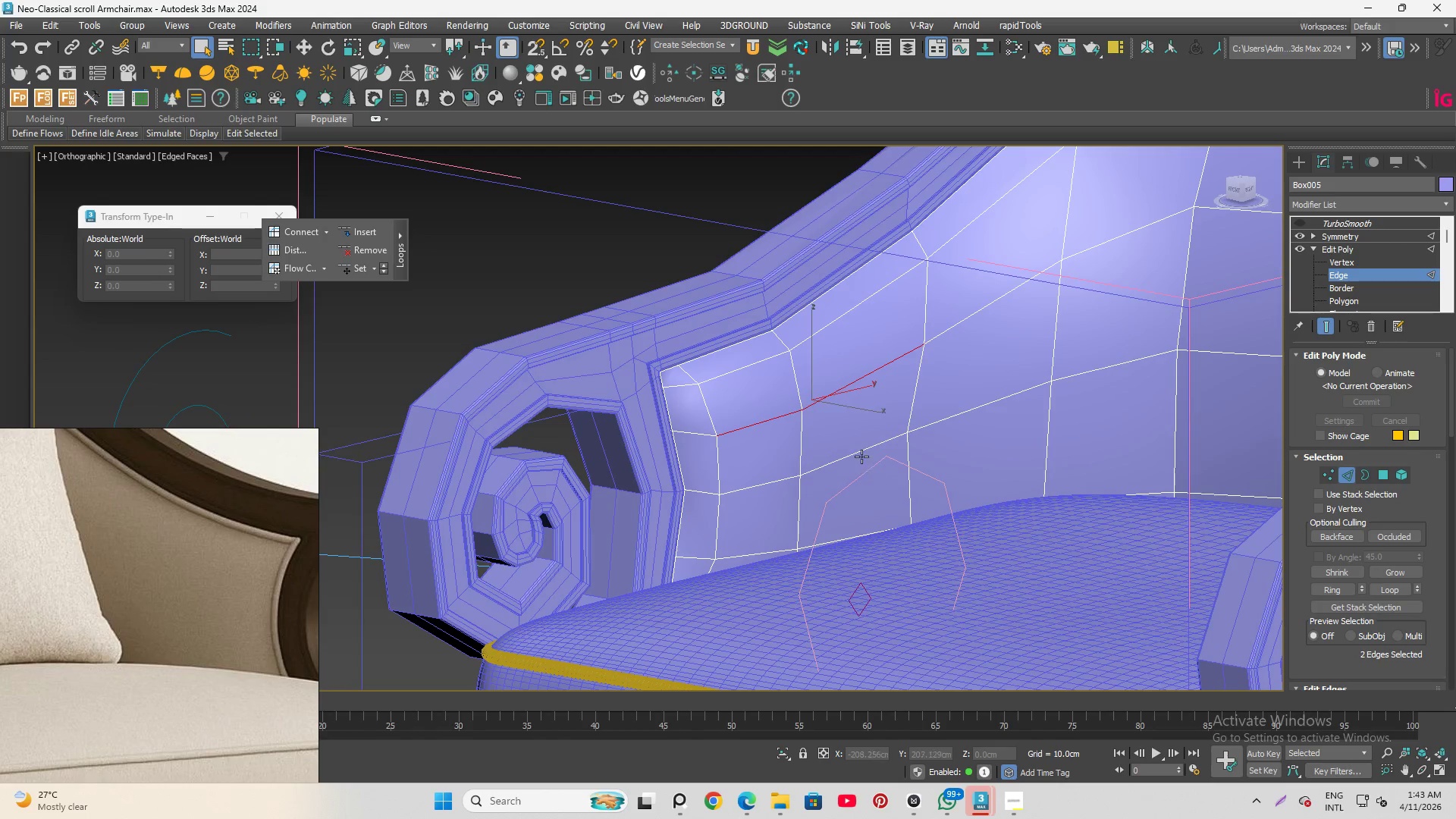 
left_click([861, 451])
 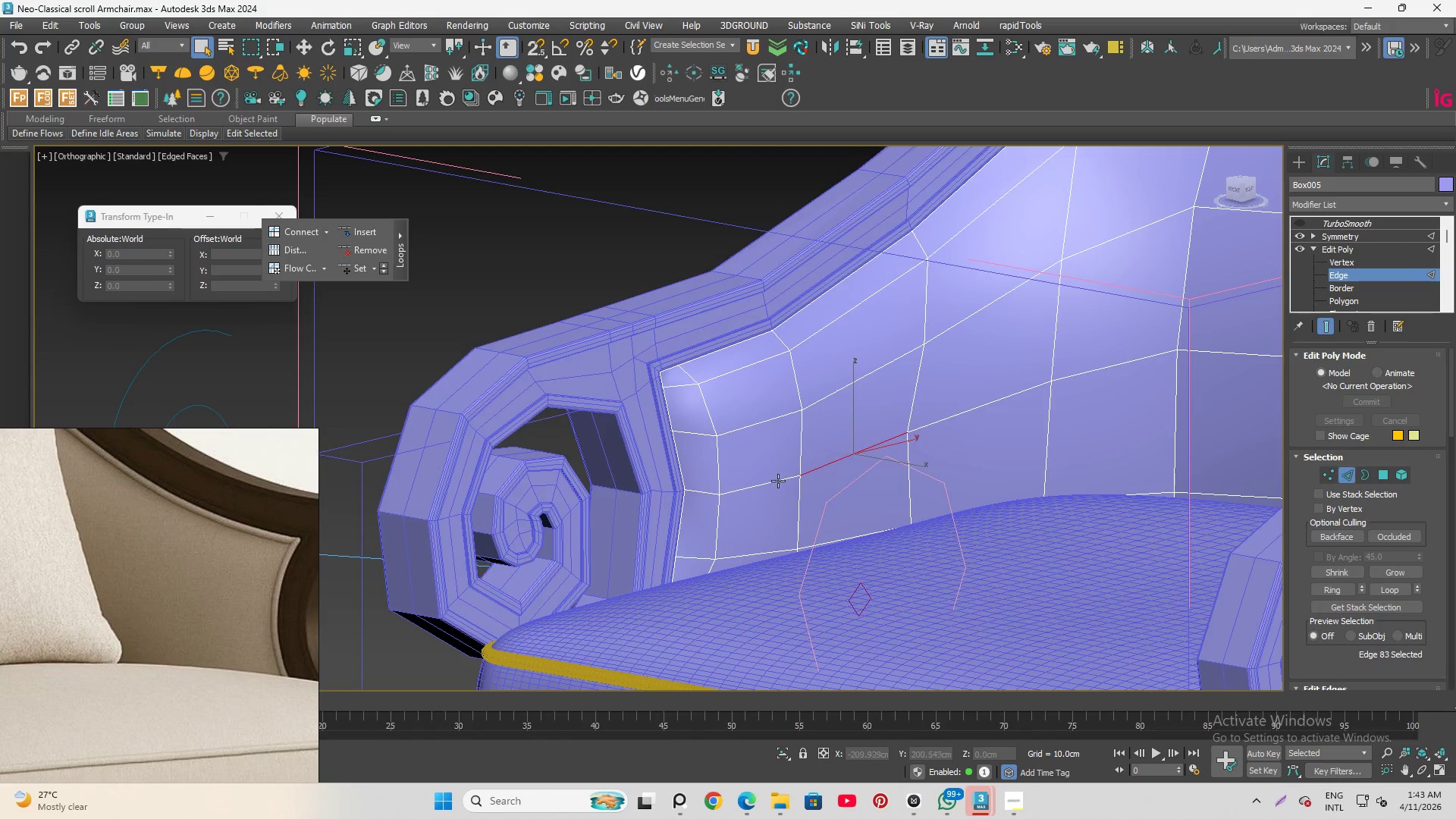 
hold_key(key=ControlLeft, duration=0.72)
 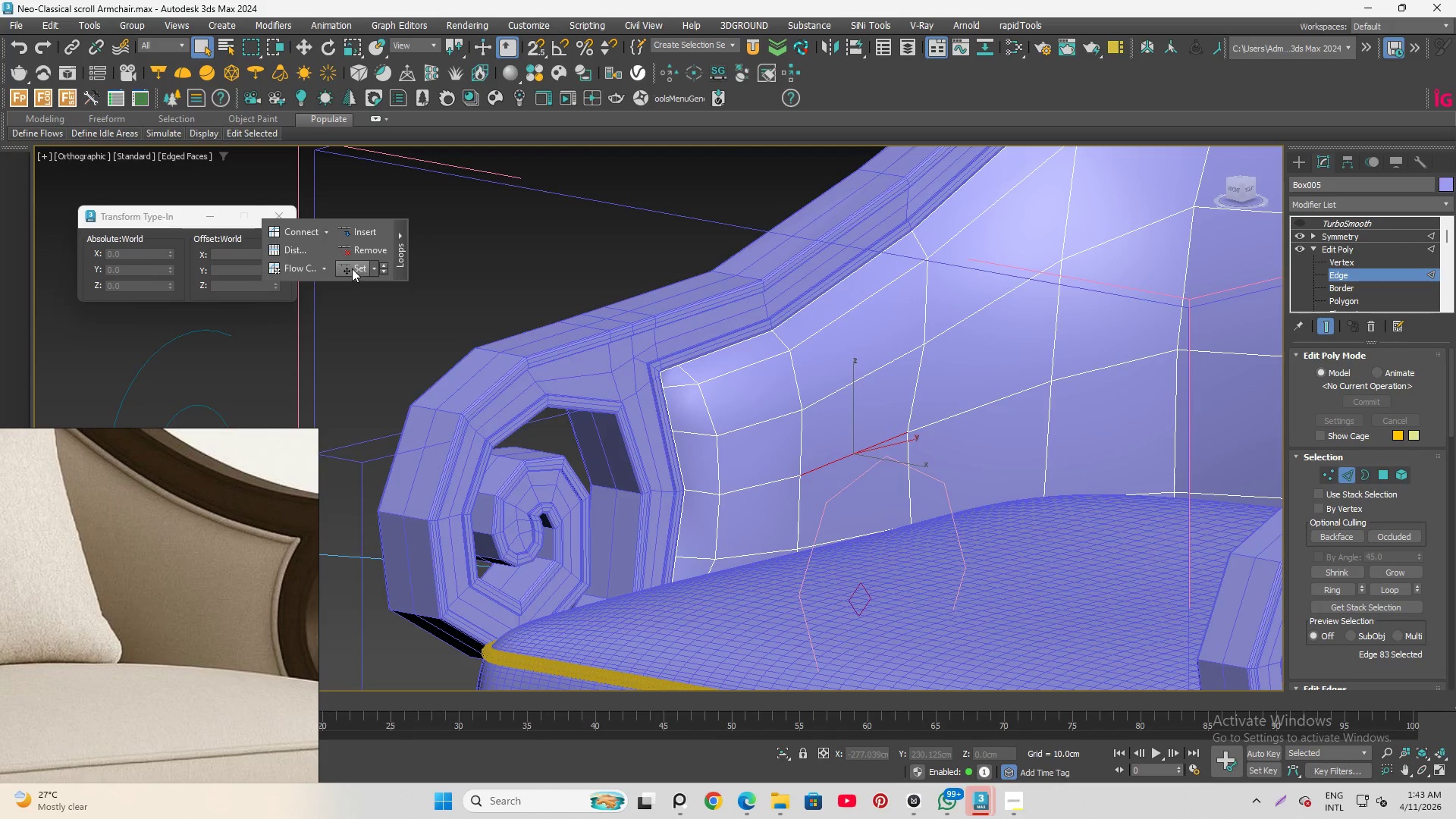 
left_click([350, 266])
 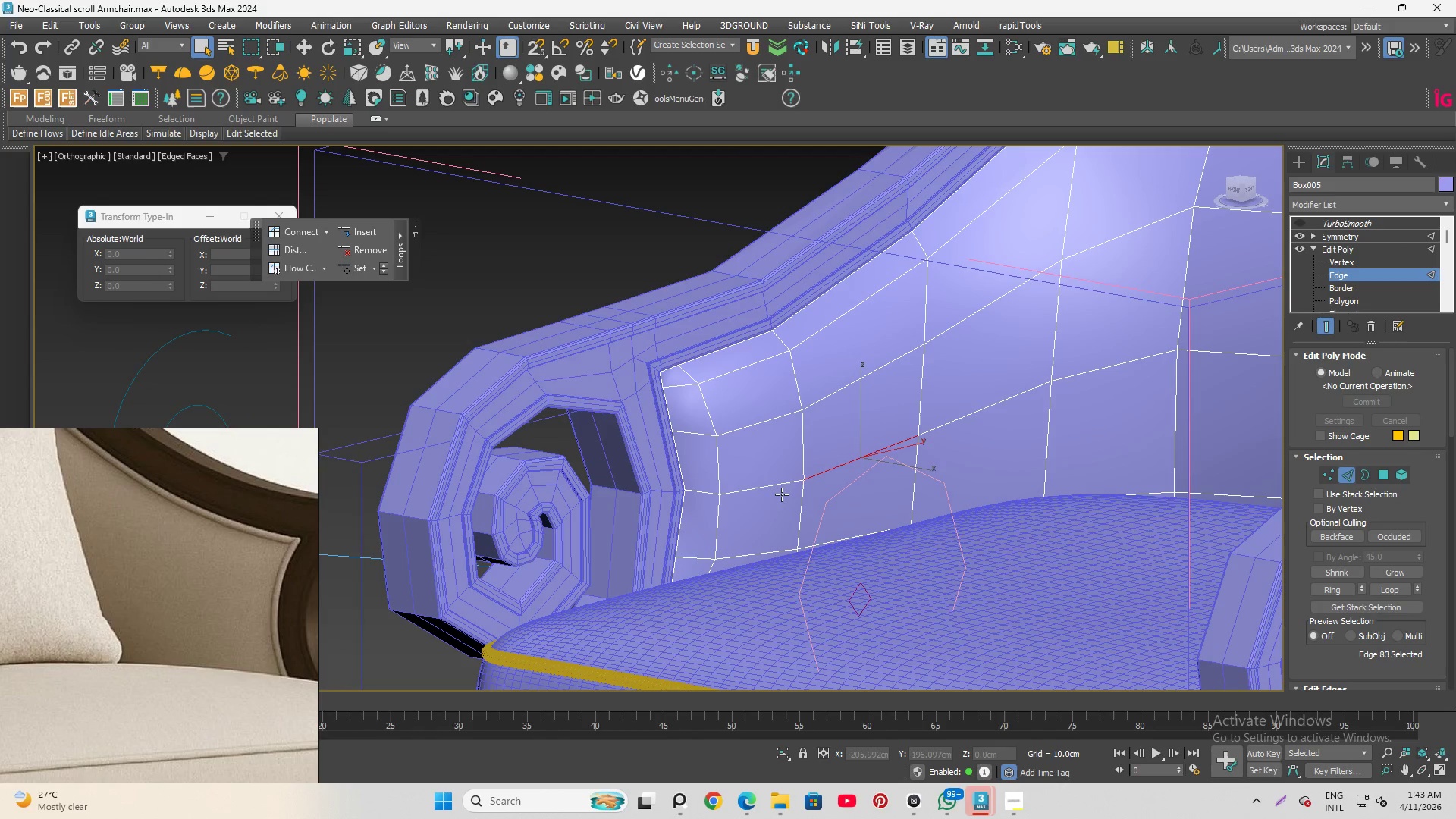 
left_click([774, 485])
 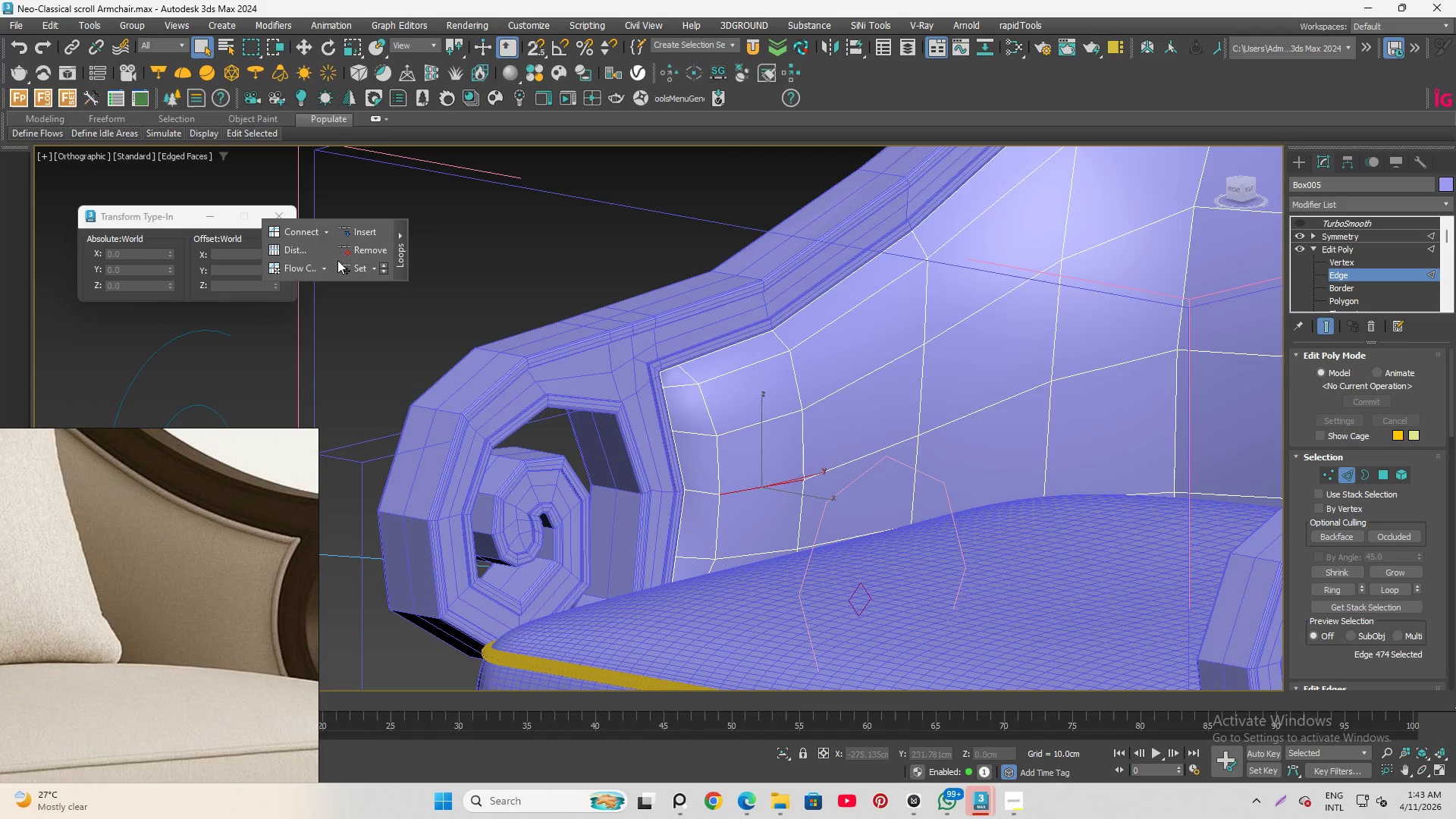 
left_click([348, 267])
 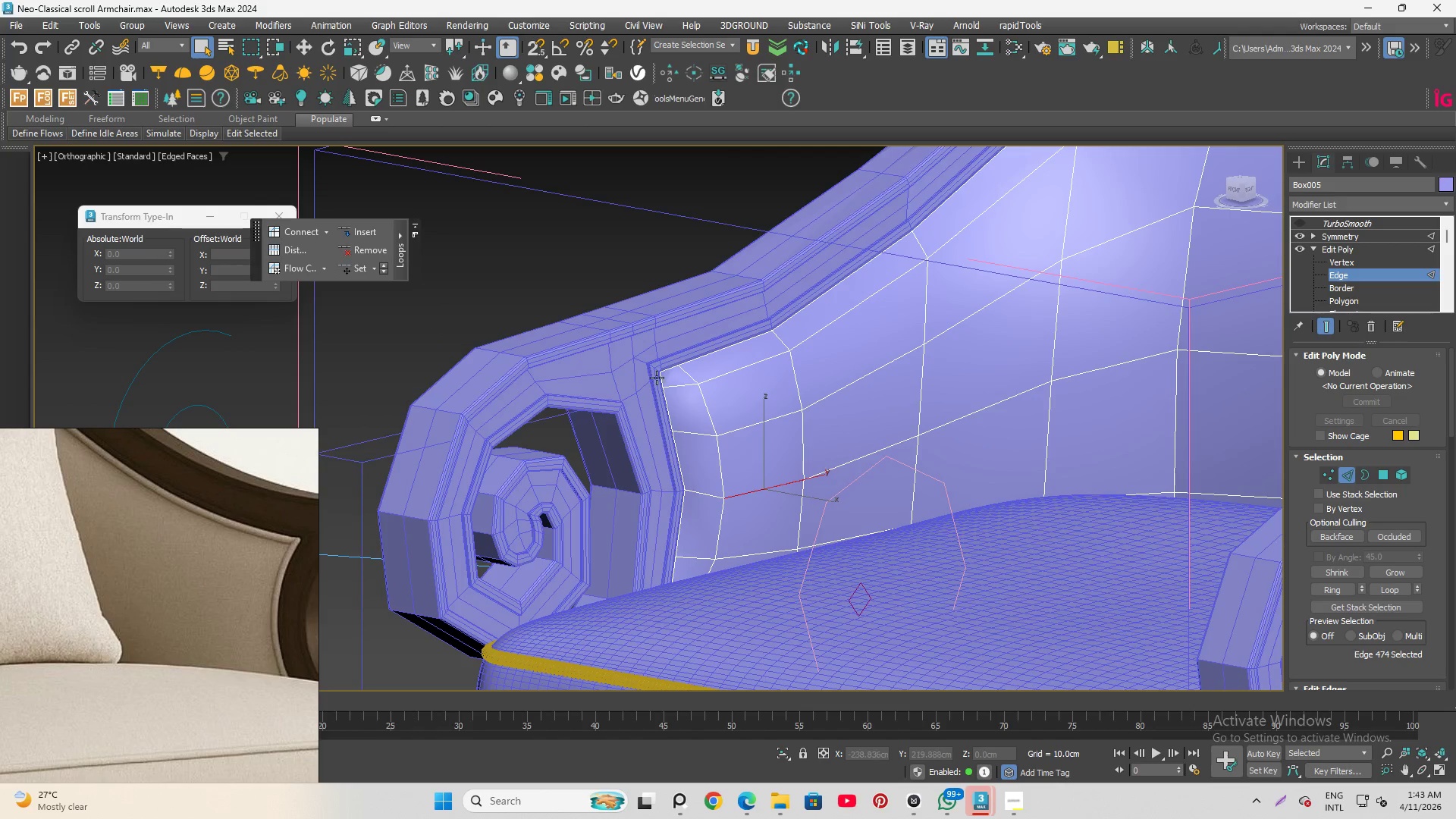 
hold_key(key=AltLeft, duration=1.05)
 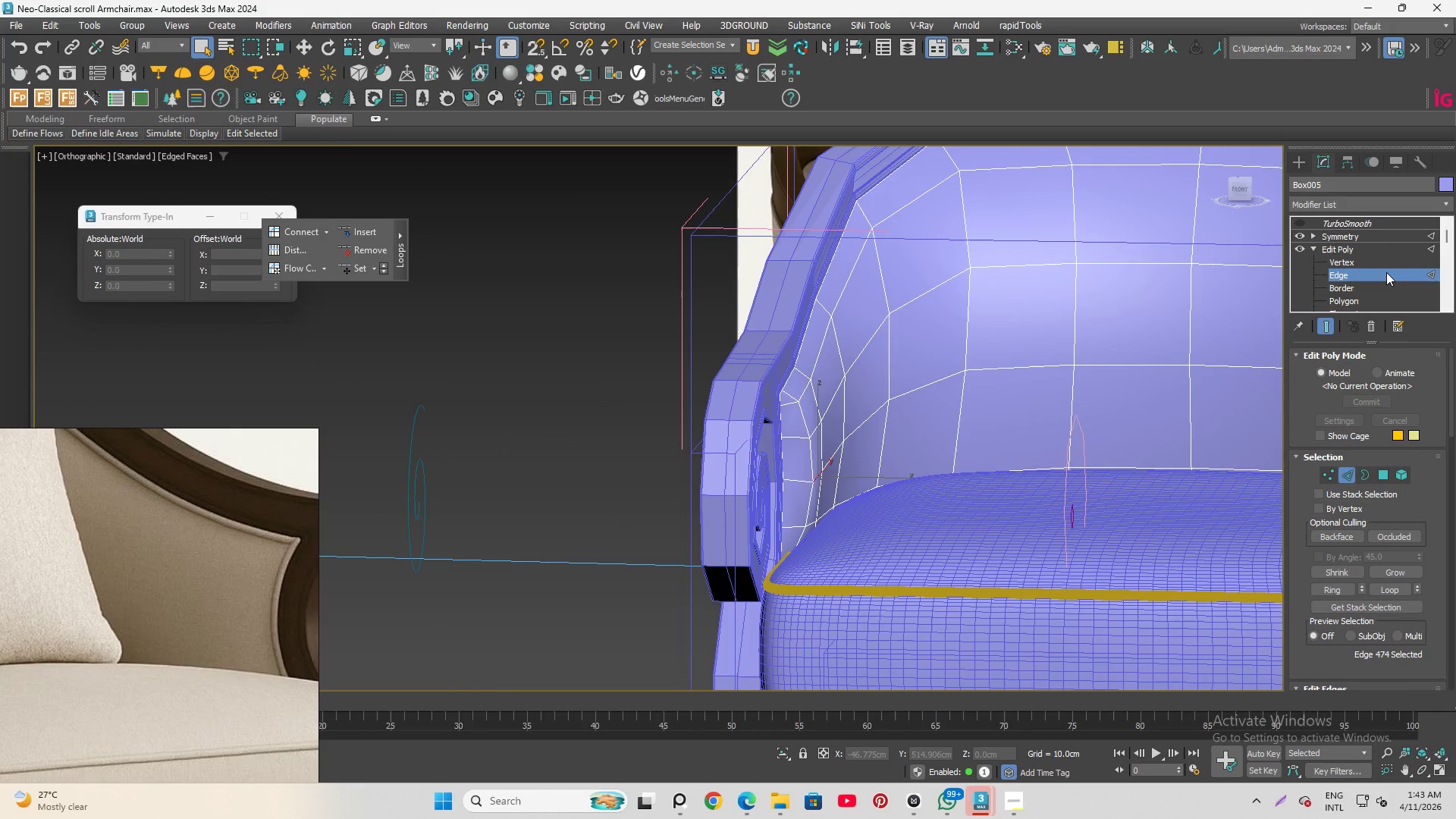 
scroll: coordinate [789, 452], scroll_direction: down, amount: 1.0
 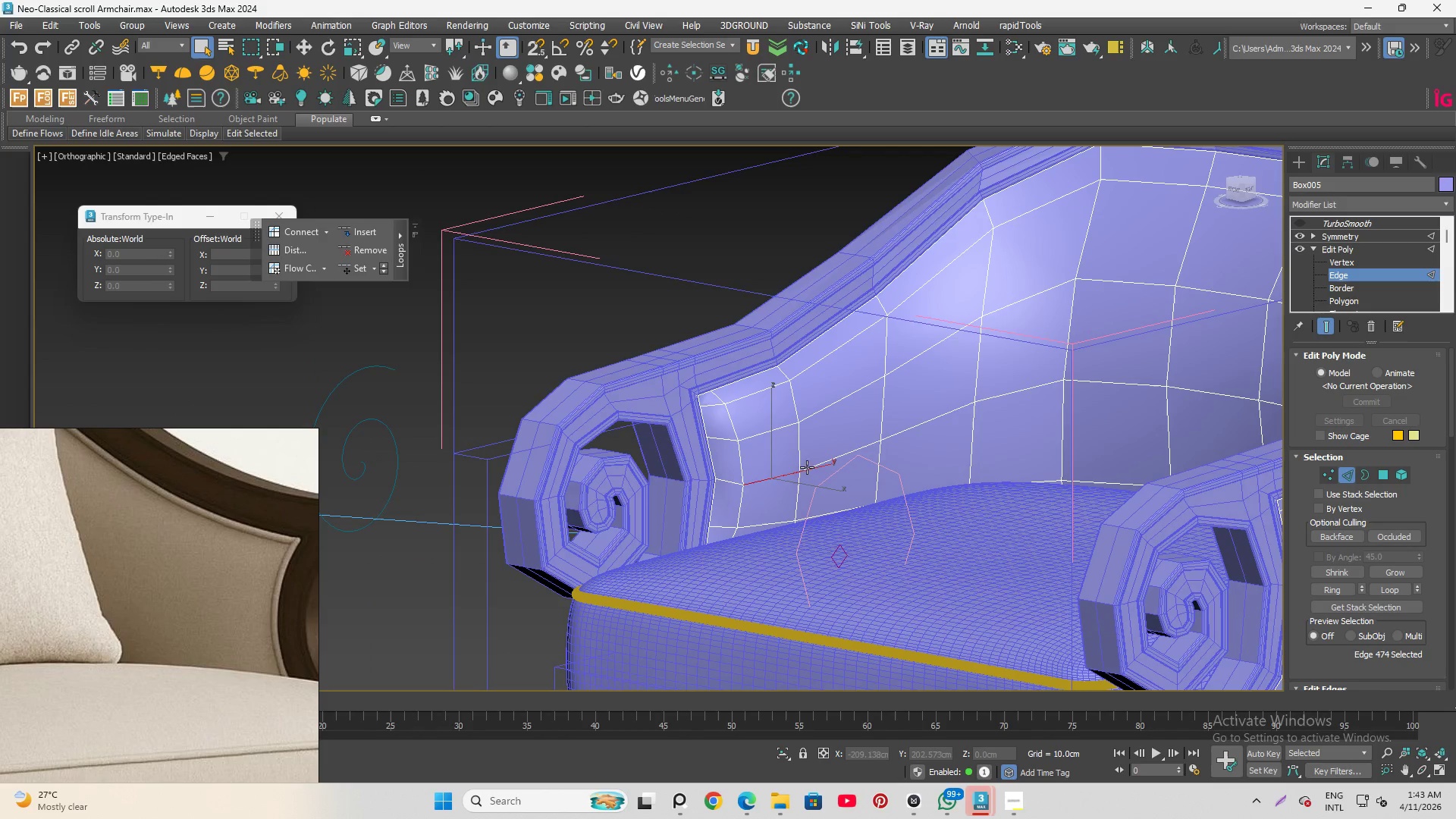 
left_click([1386, 272])
 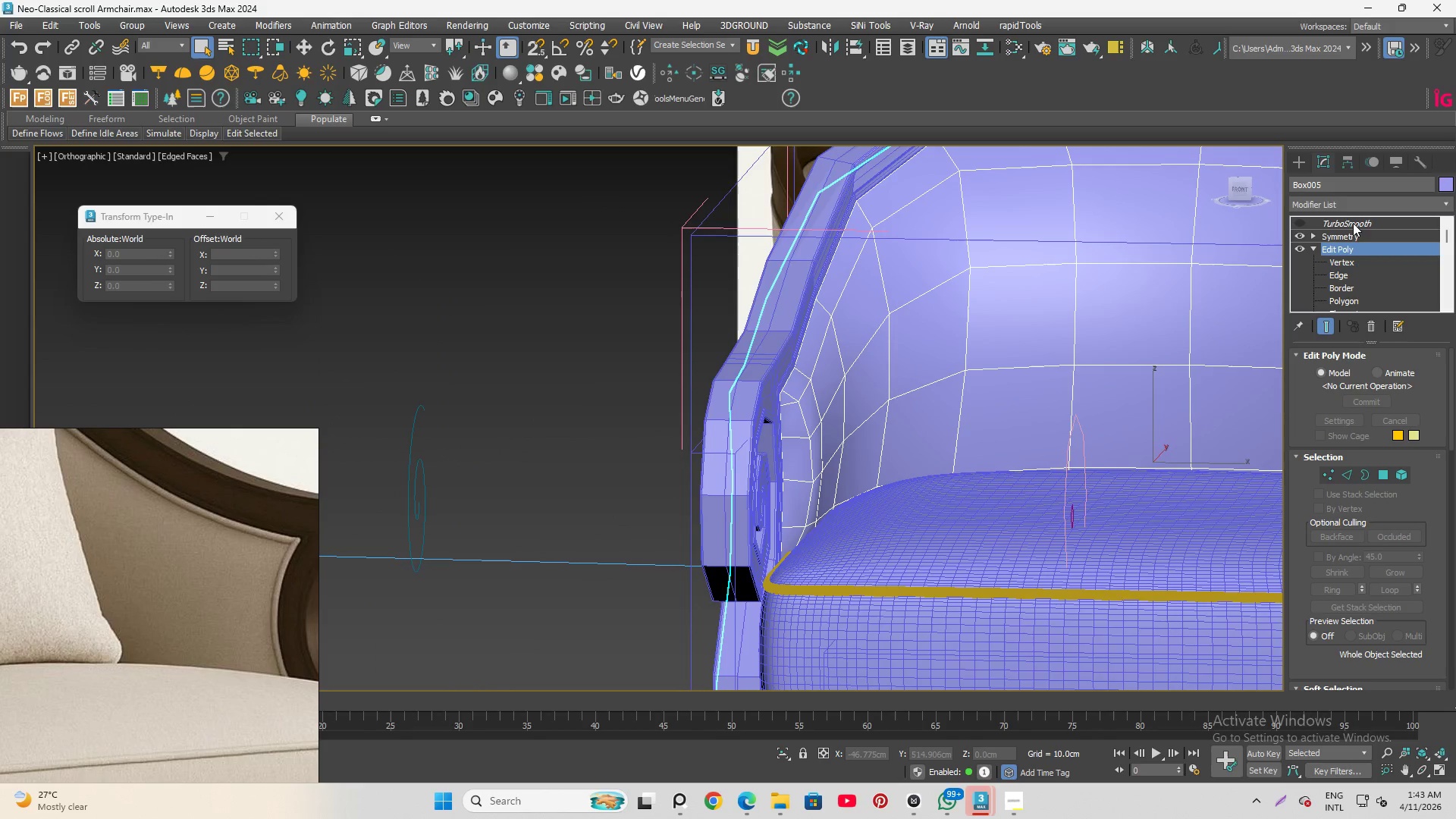 
left_click([1353, 222])
 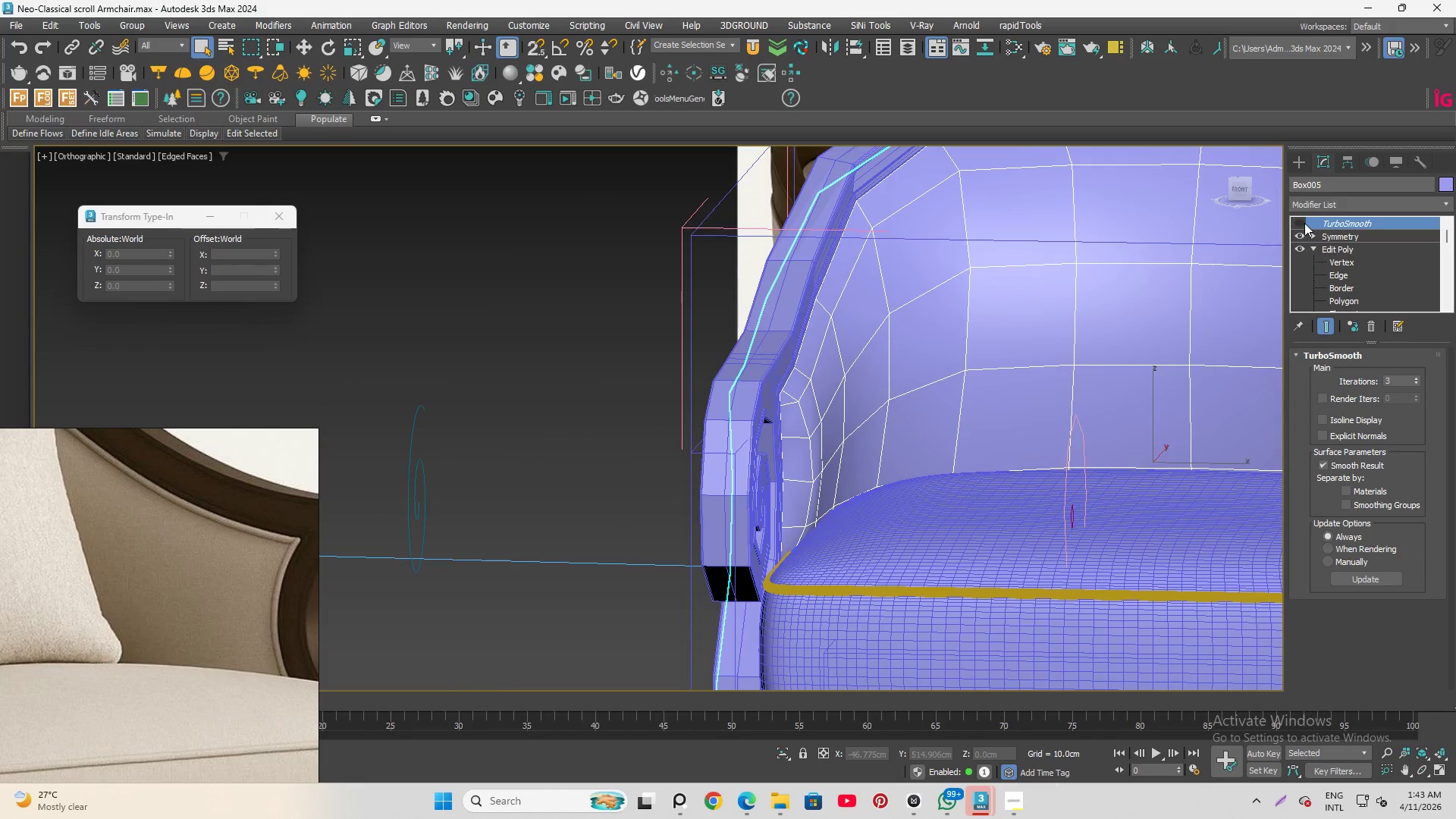 
left_click([1304, 223])
 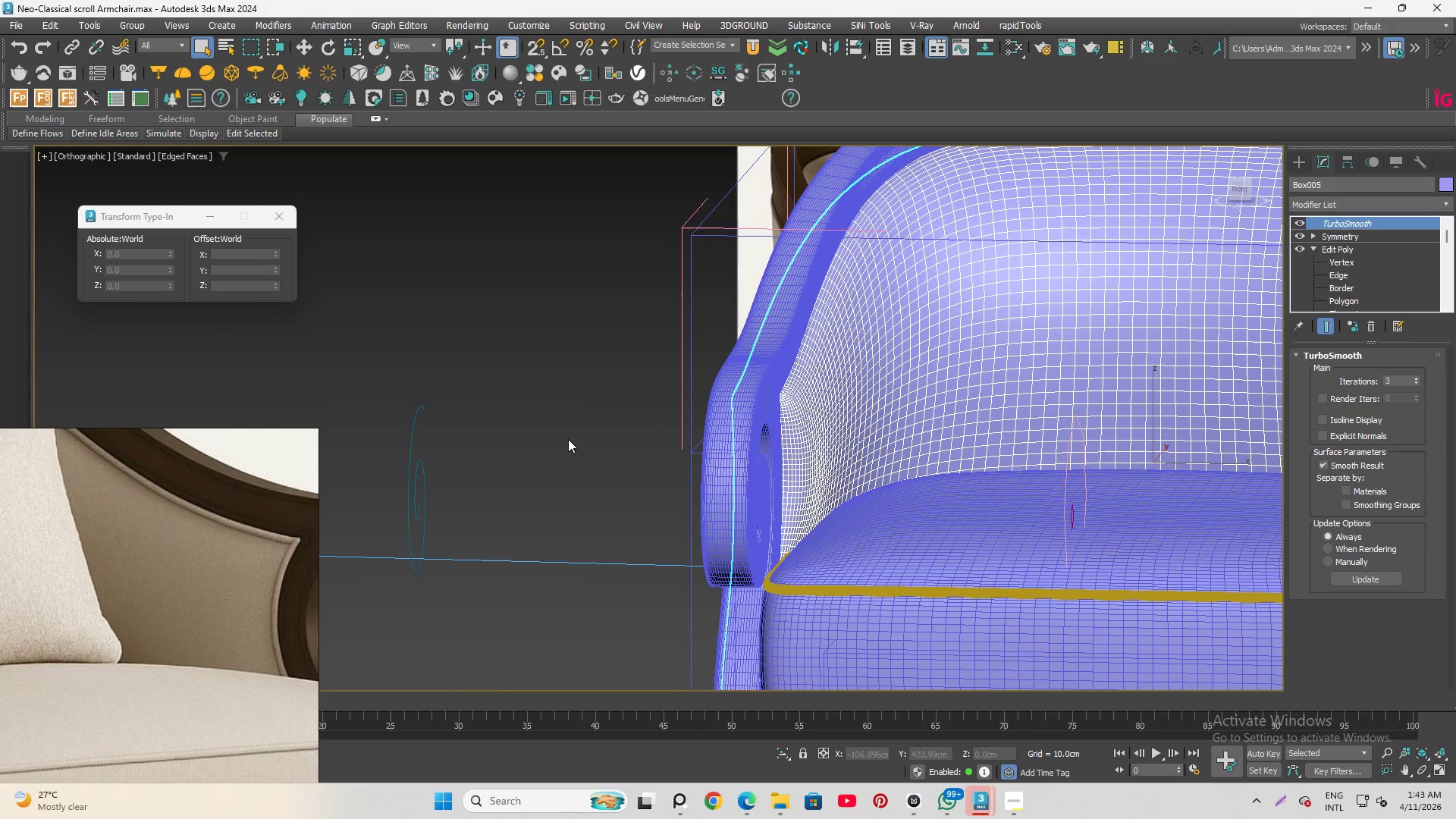 
key(F4)
 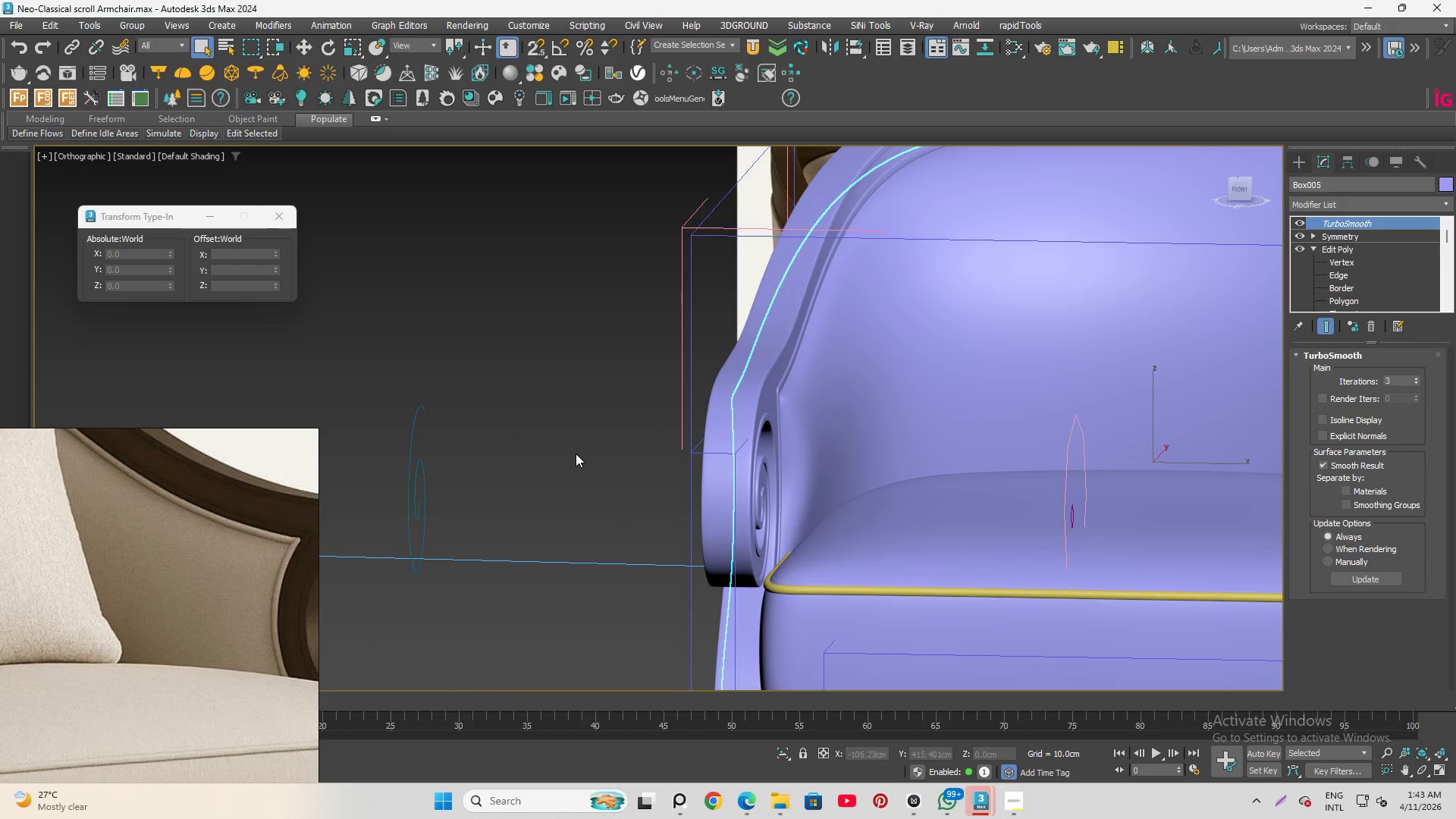 
hold_key(key=AltLeft, duration=0.88)
 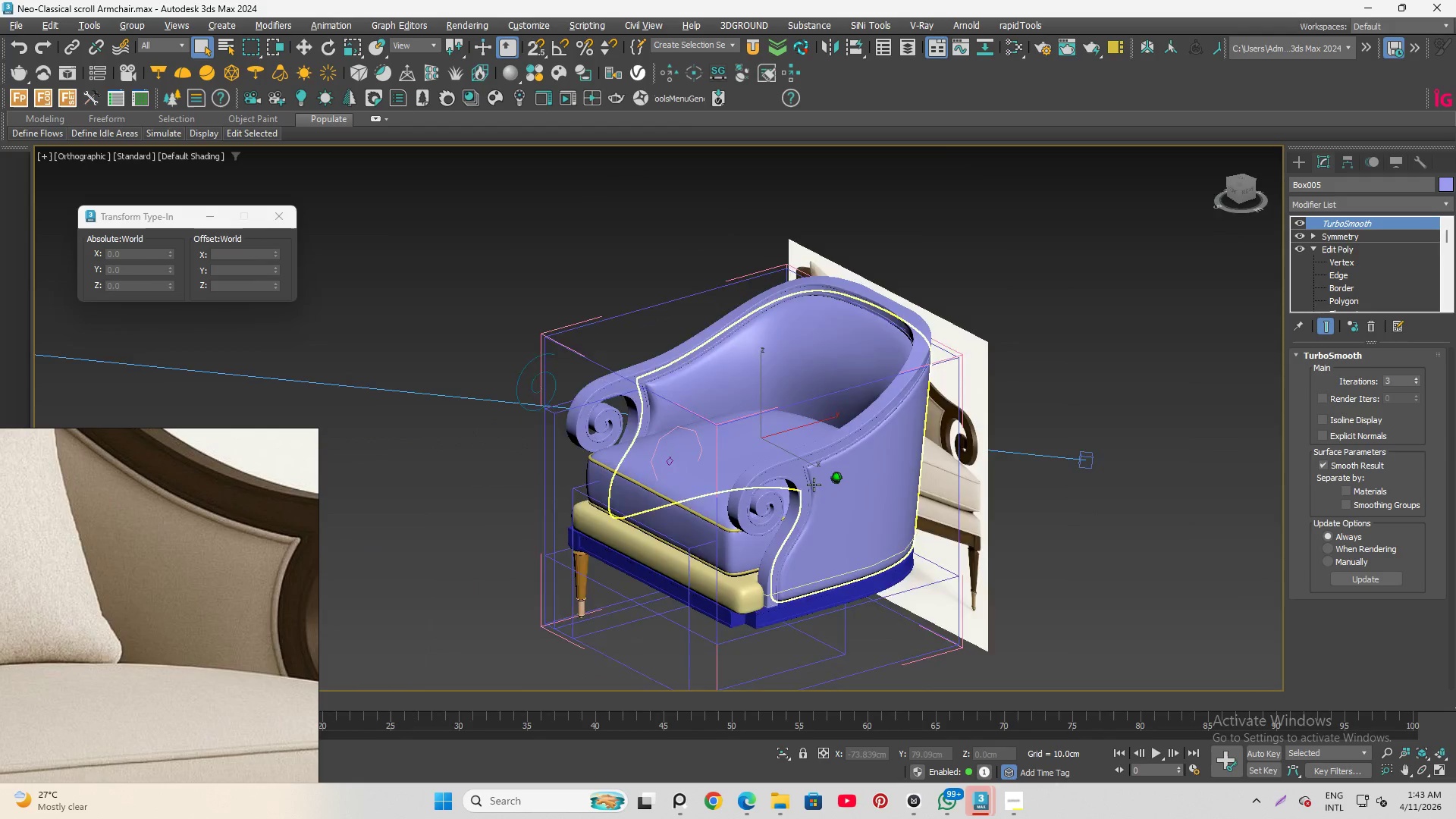 
hold_key(key=AltLeft, duration=1.5)
scroll: coordinate [742, 357], scroll_direction: down, amount: 3.0
 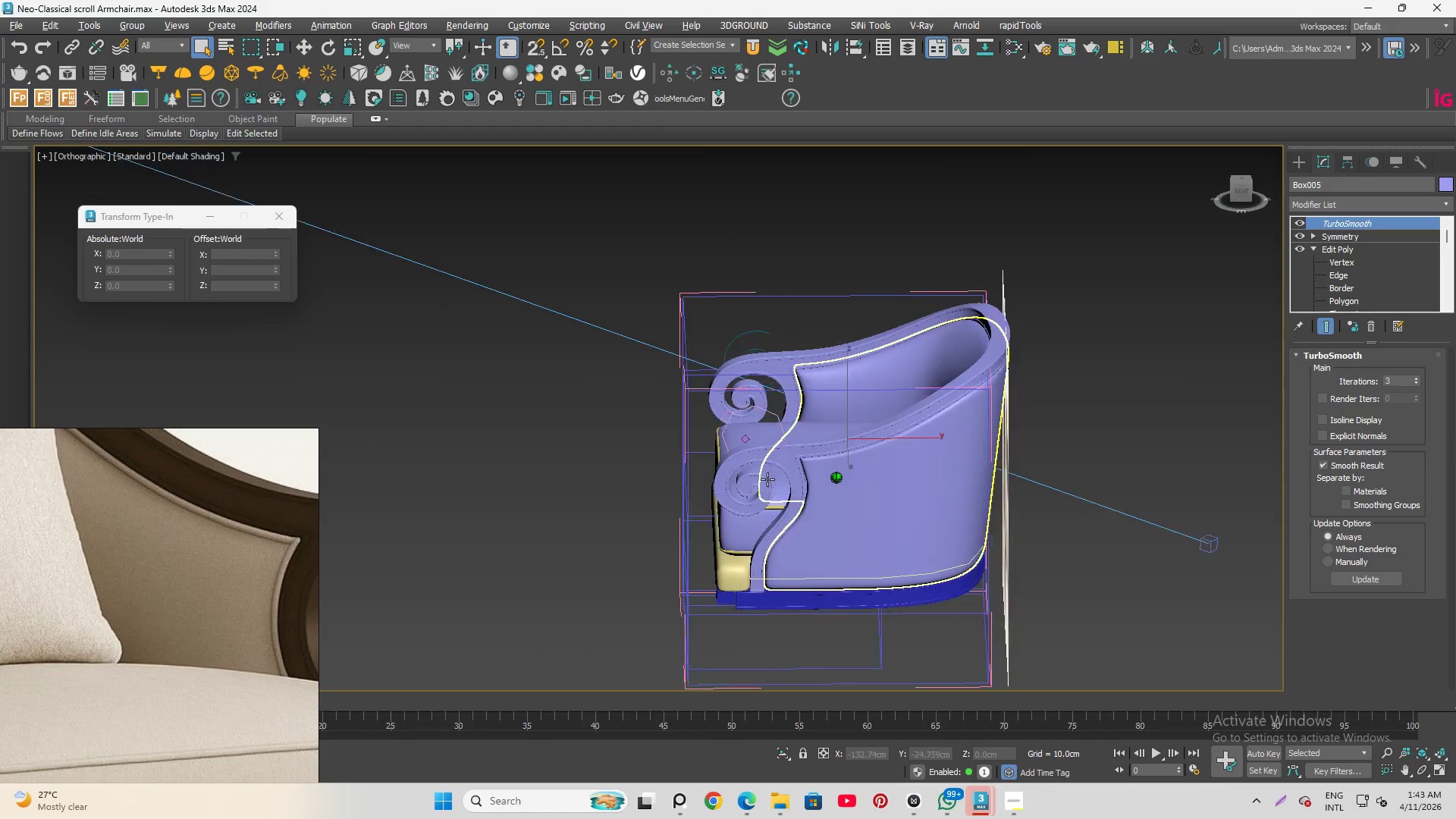 
hold_key(key=AltLeft, duration=1.5)
 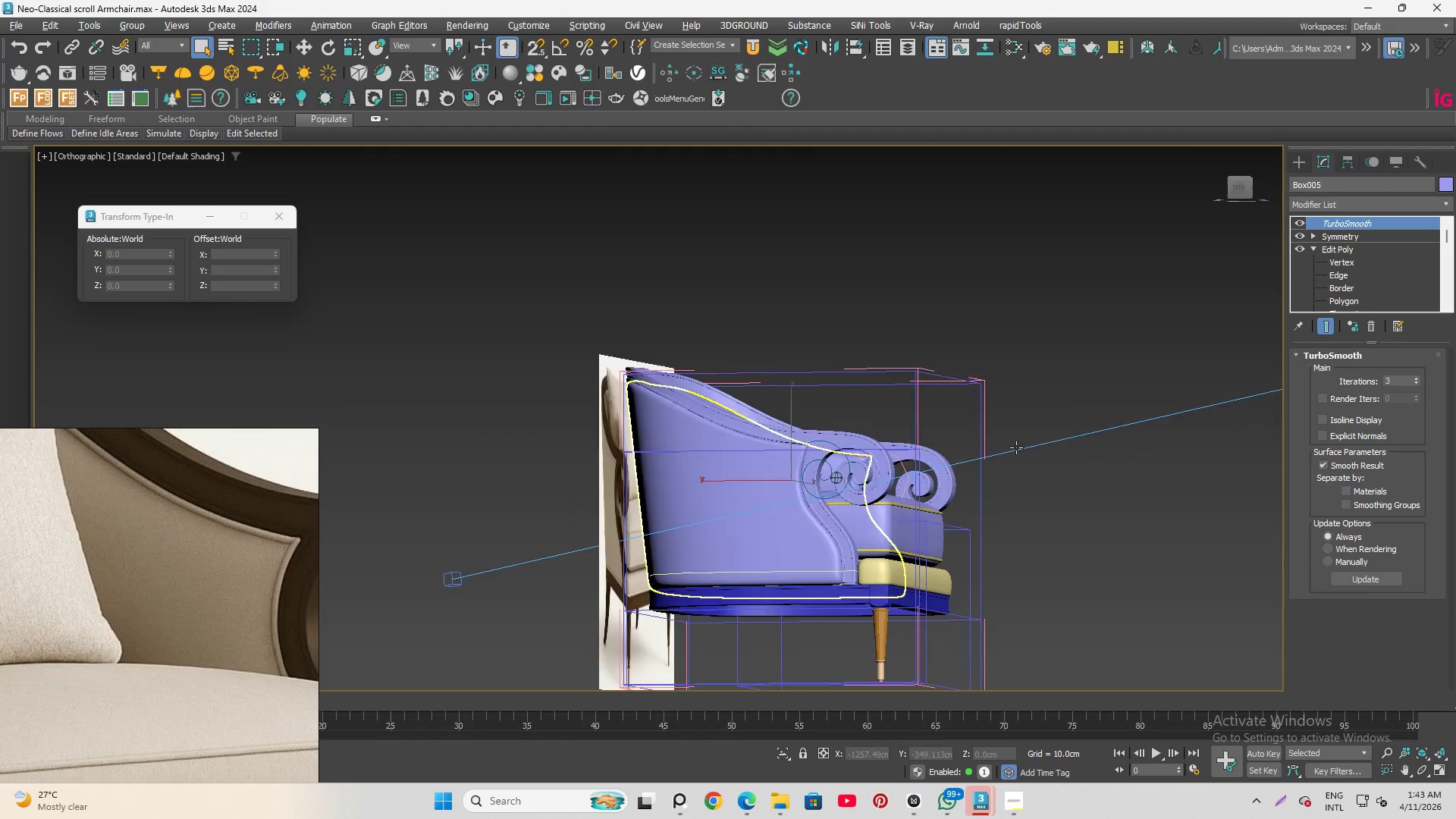 
hold_key(key=AltLeft, duration=1.52)
 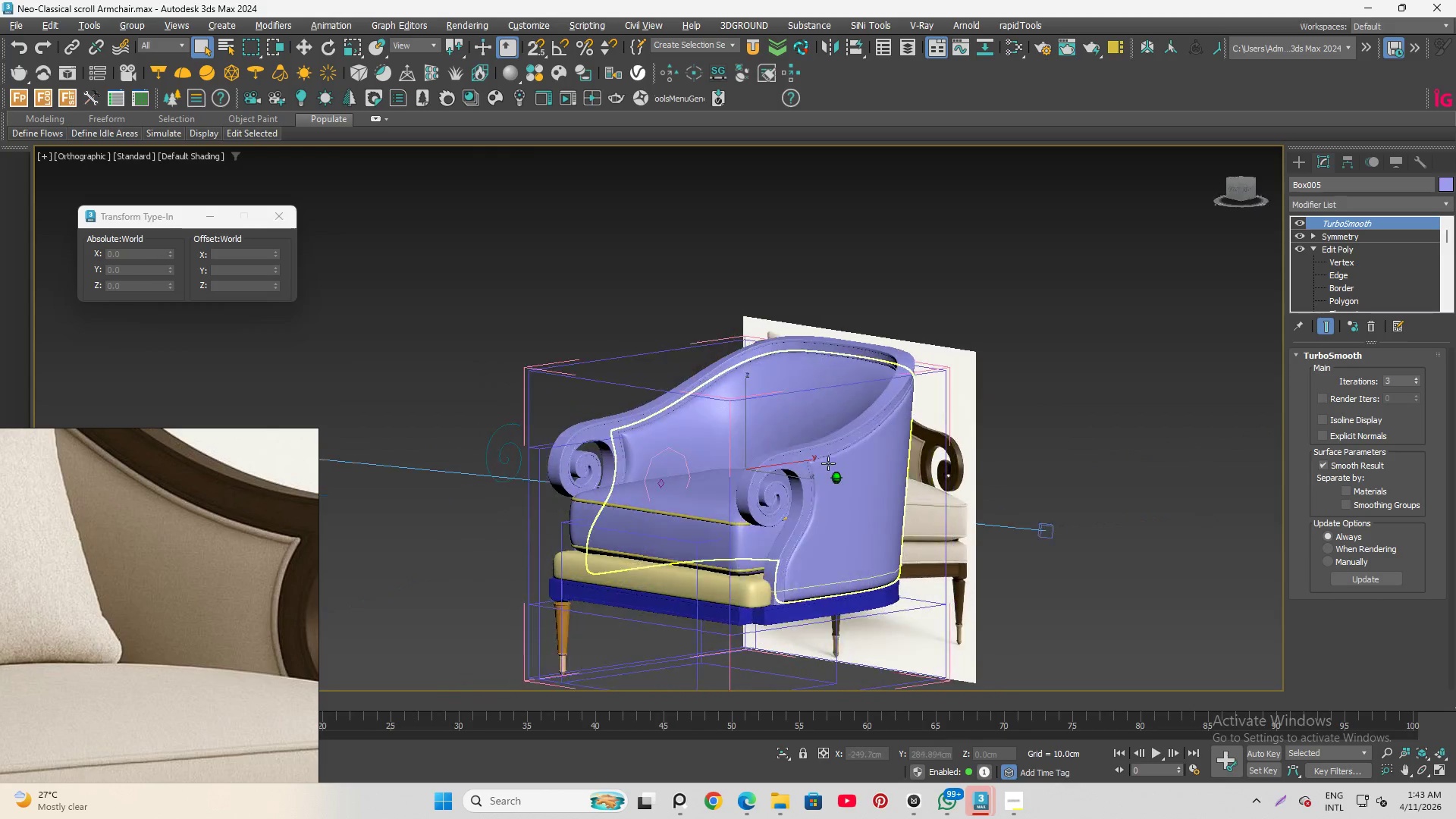 
hold_key(key=AltLeft, duration=1.52)
 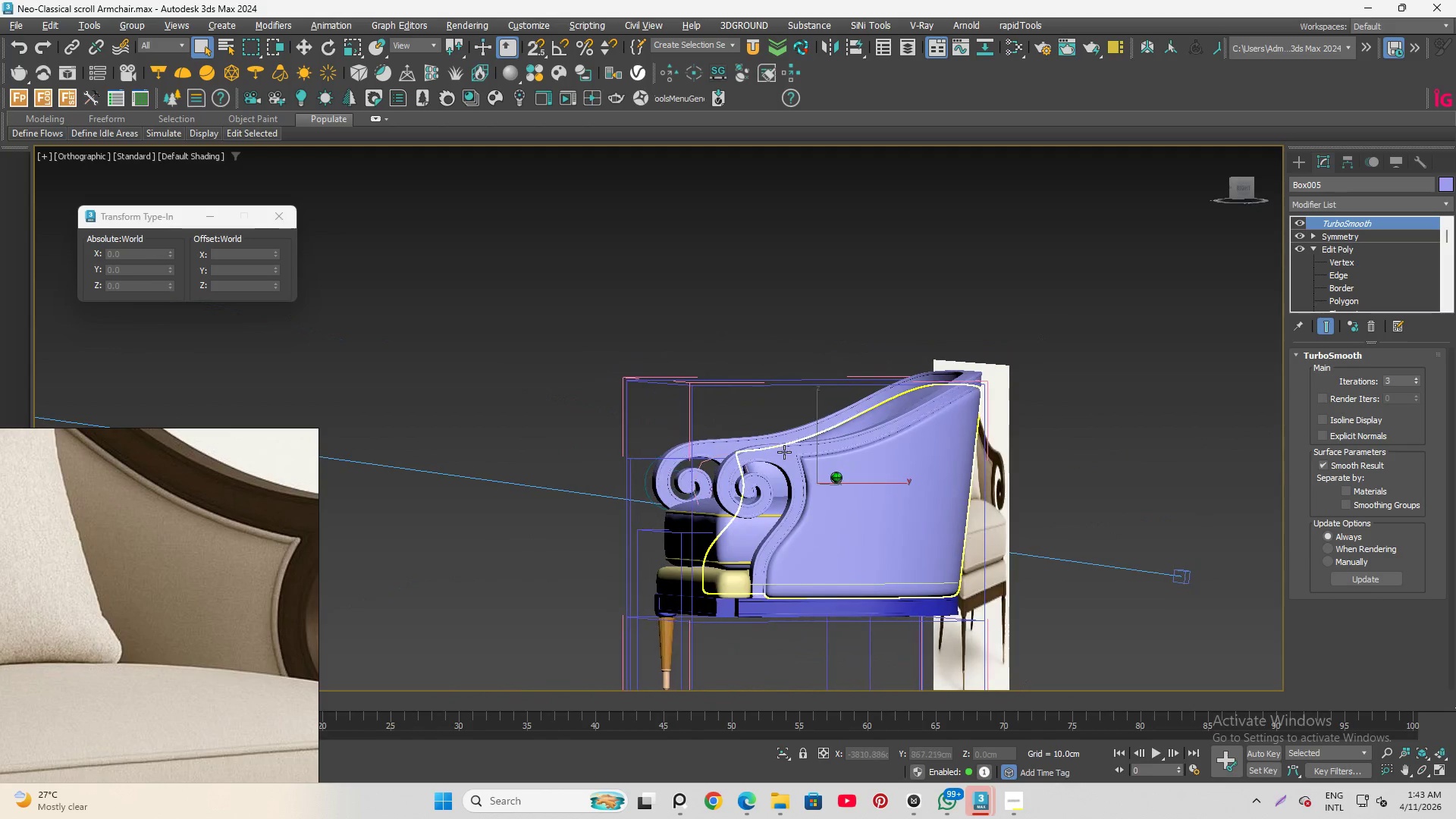 
key(Alt+AltLeft)